 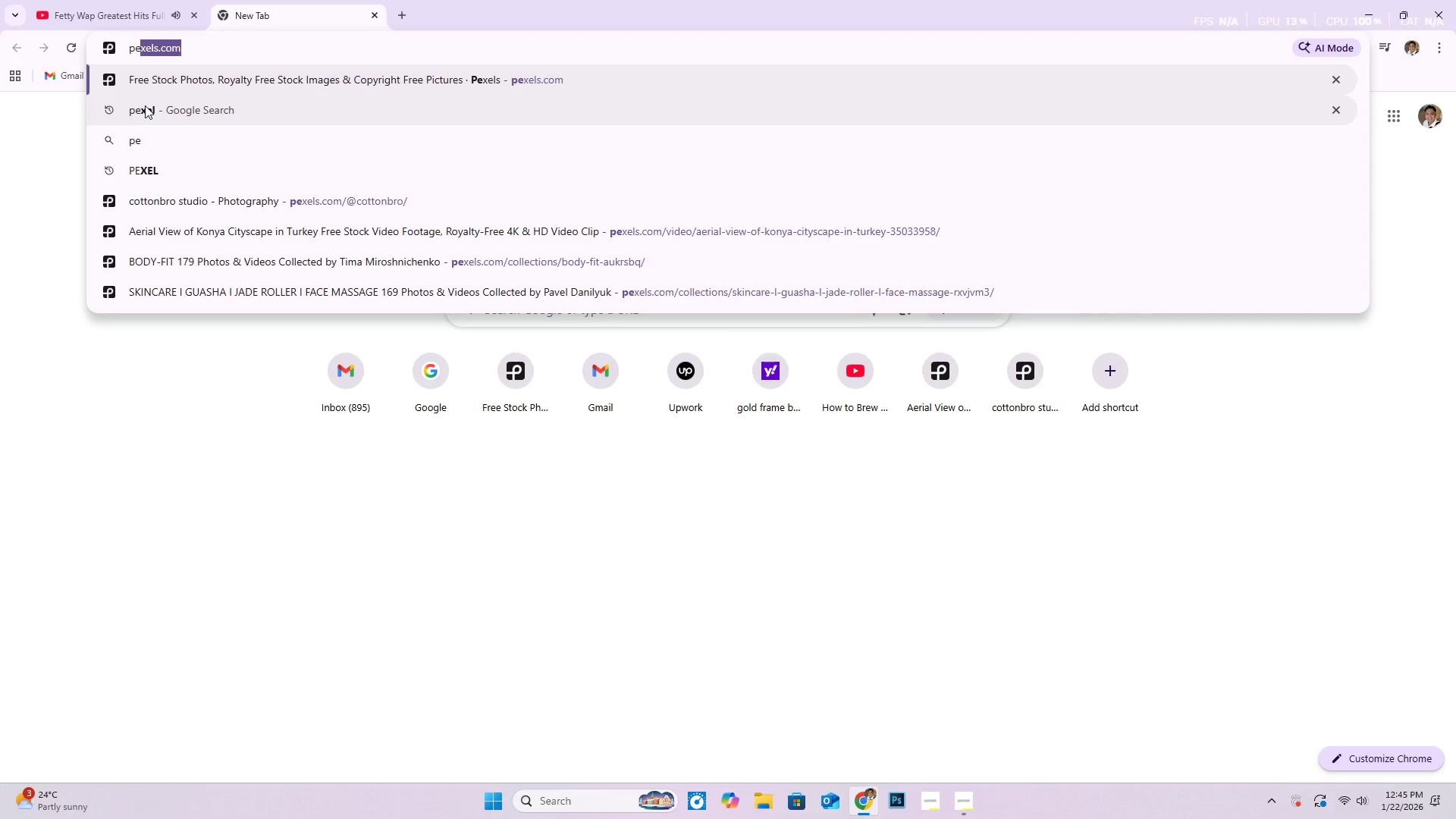 
left_click([196, 260])
 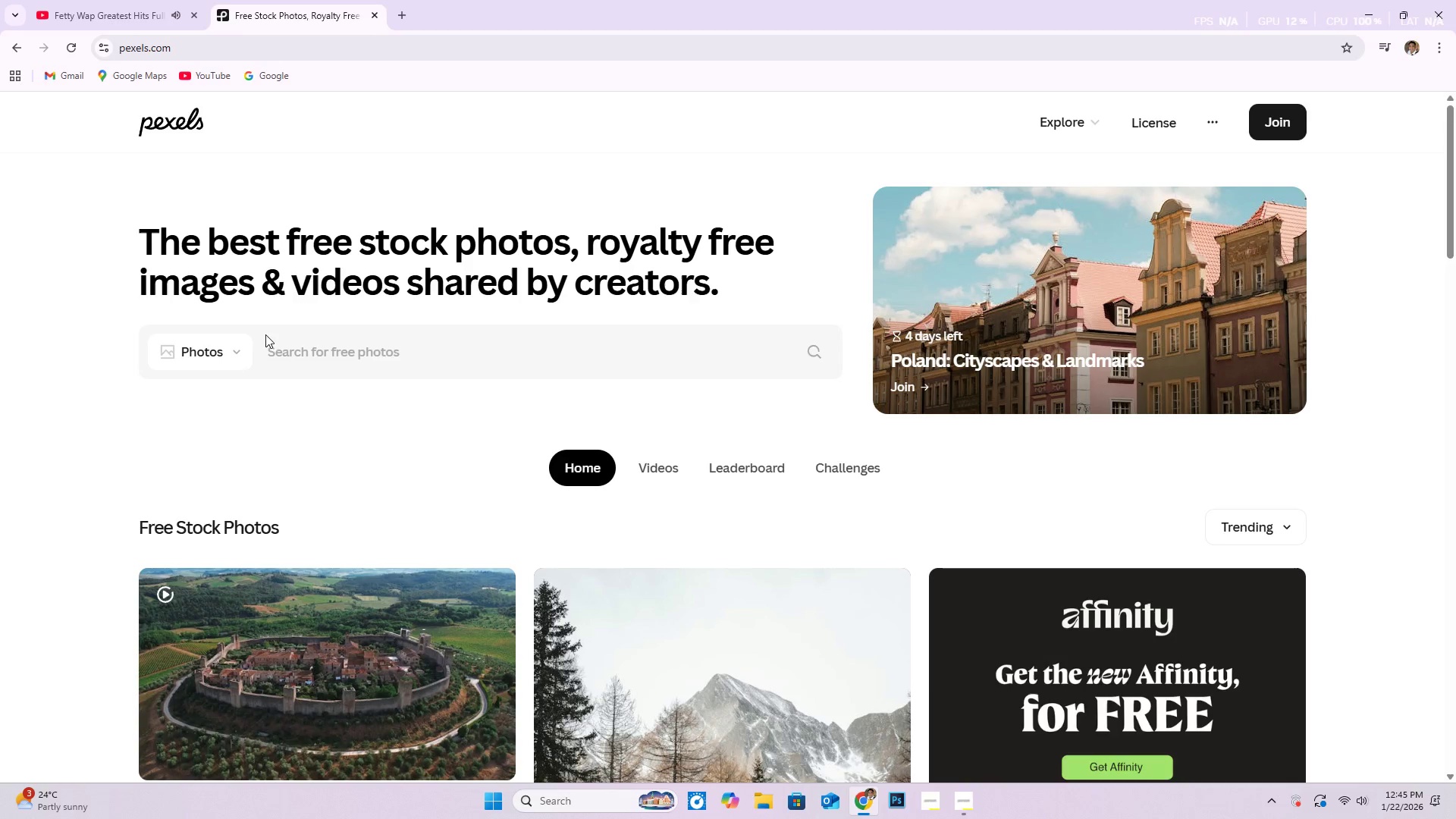 
left_click([224, 353])
 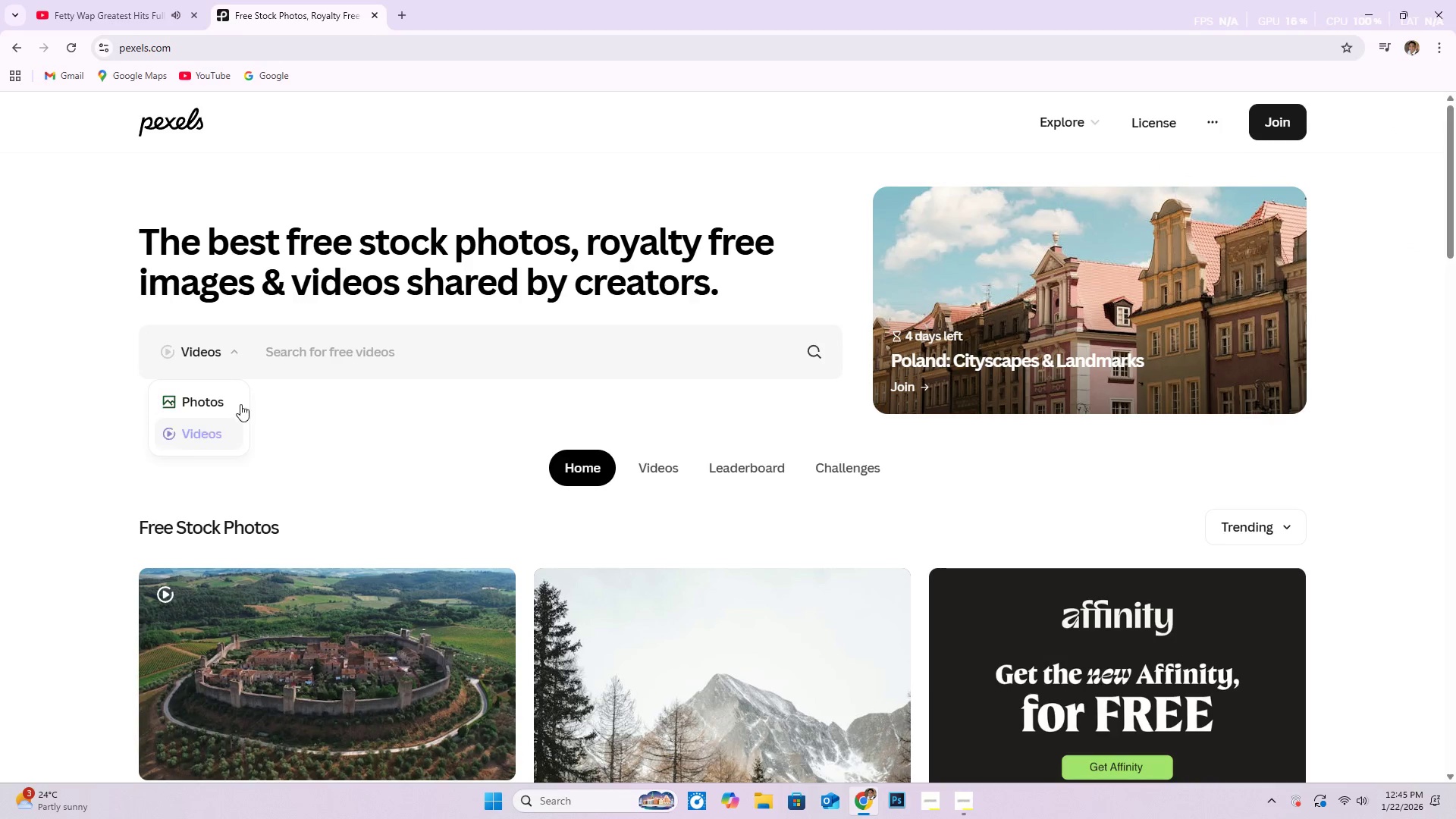 
double_click([389, 358])
 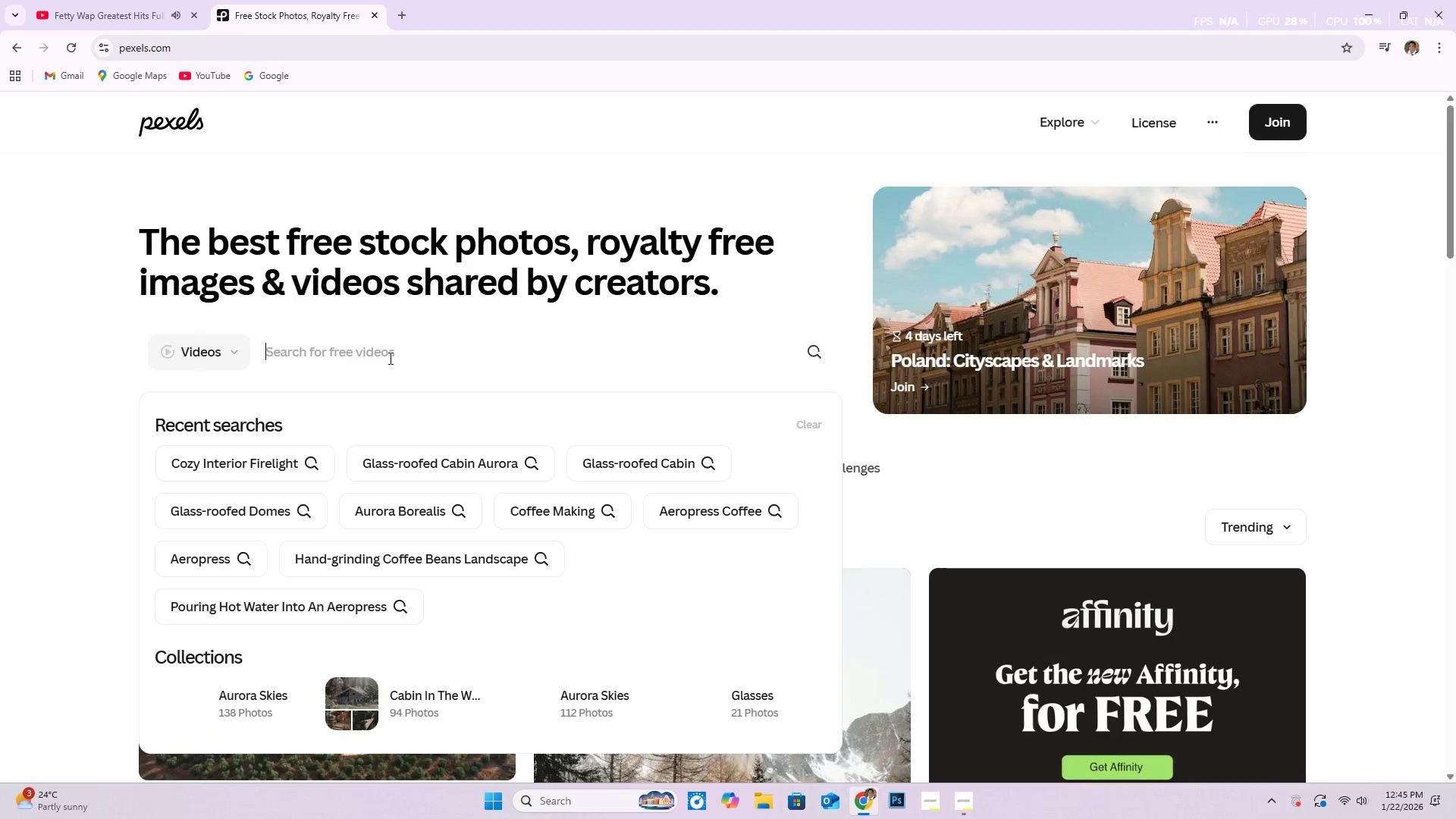 
hold_key(key=ControlLeft, duration=0.64)
 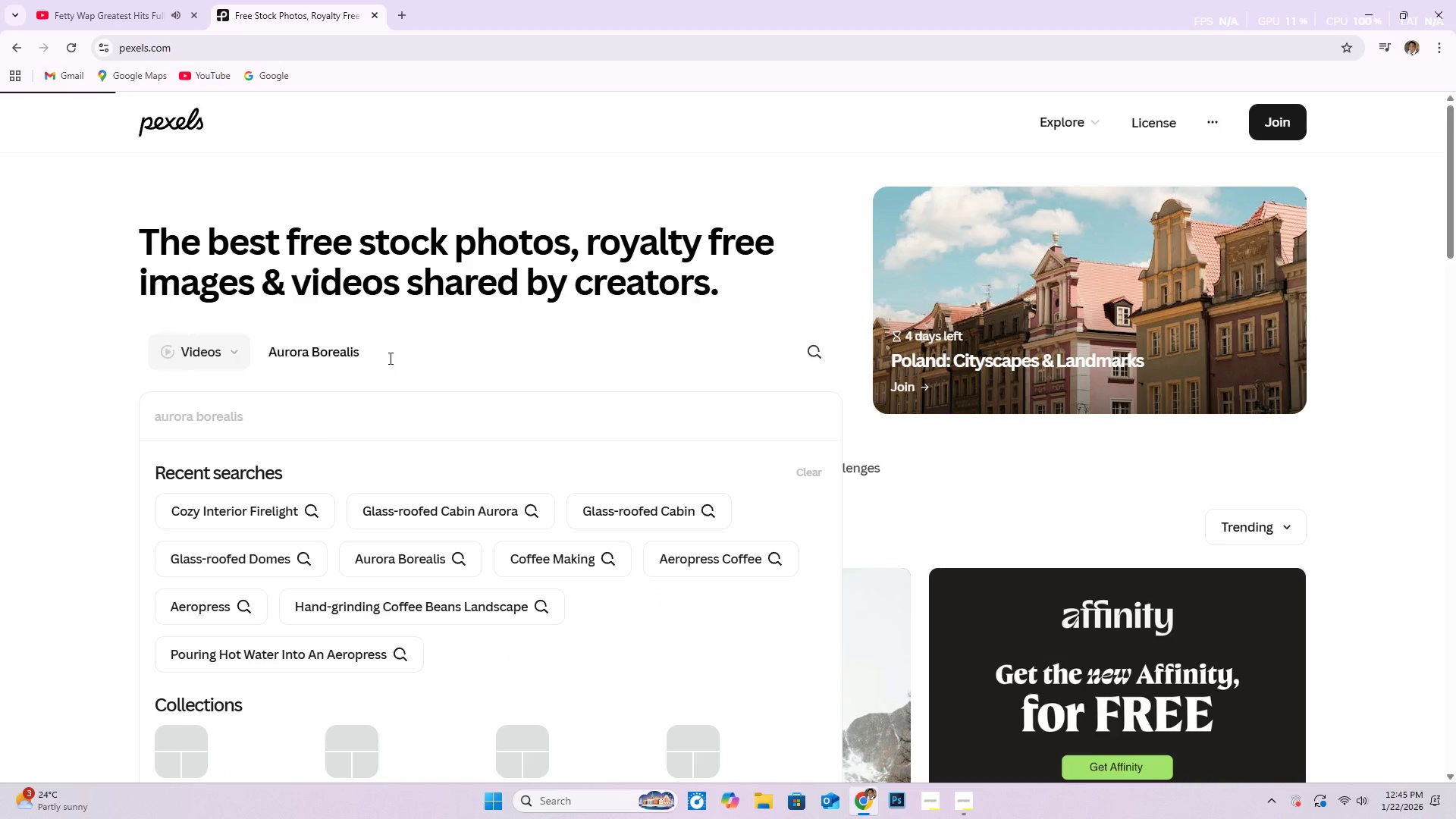 
key(V)
 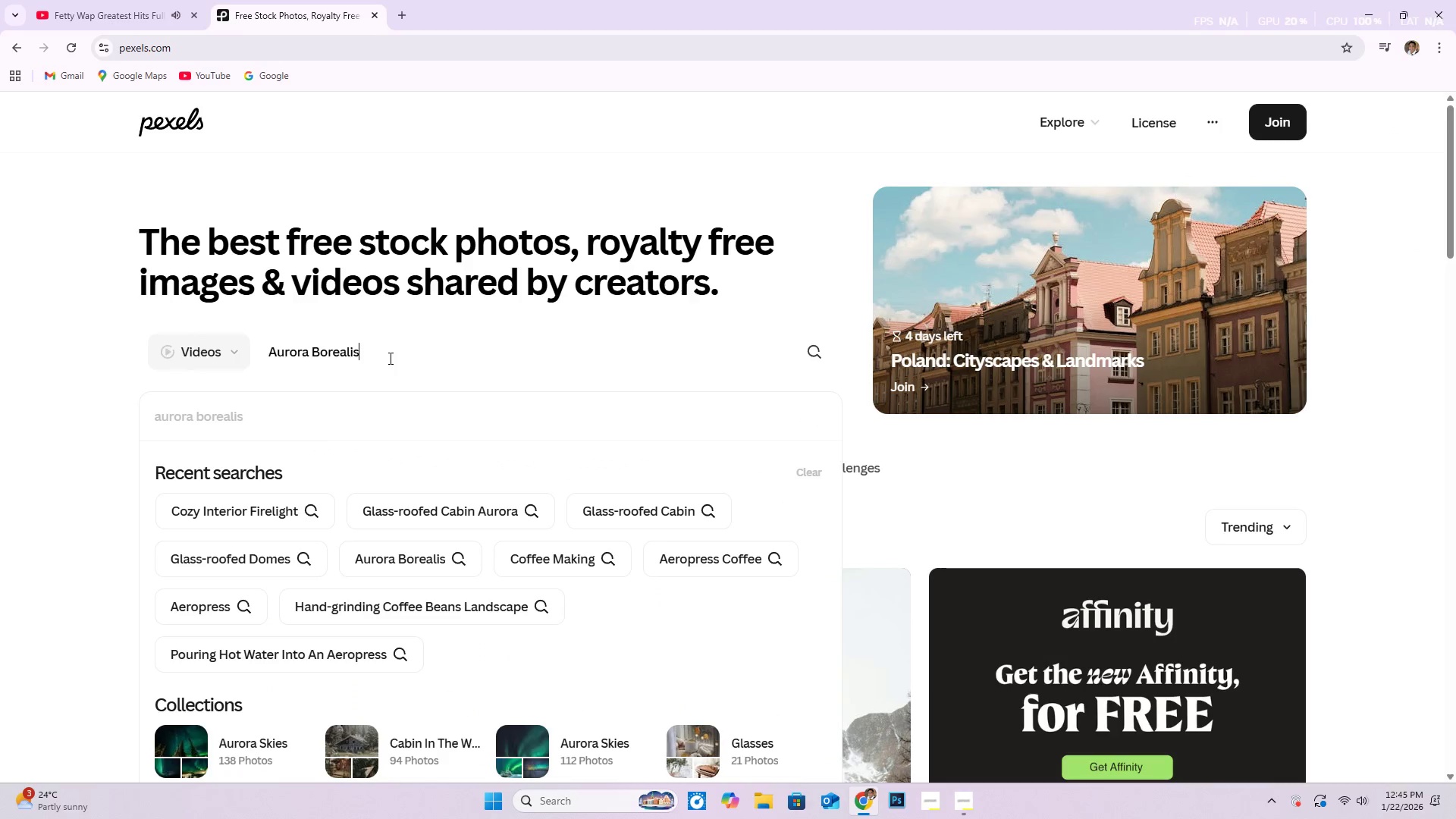 
key(NumpadEnter)
 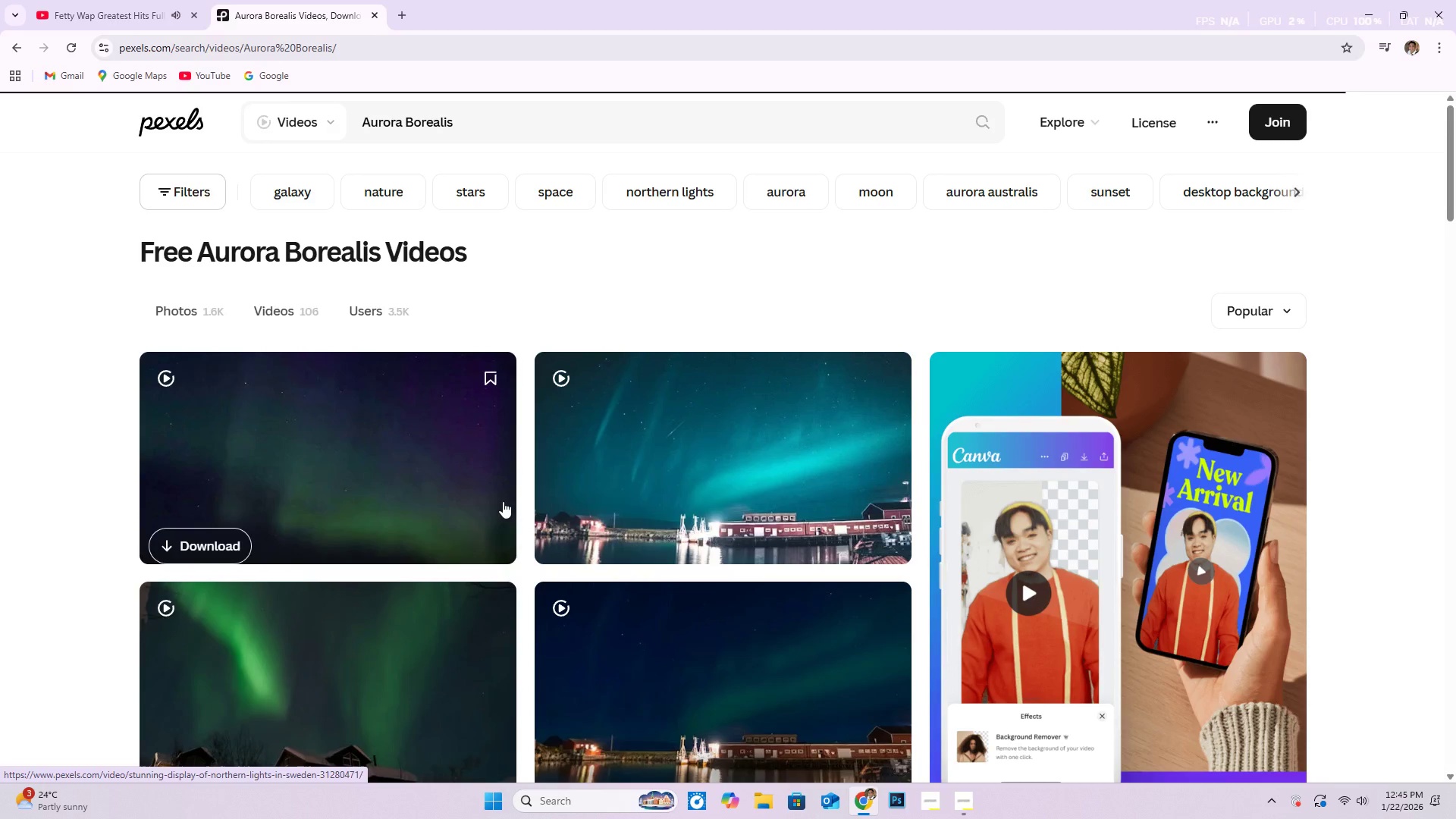 
scroll: coordinate [239, 473], scroll_direction: down, amount: 17.0
 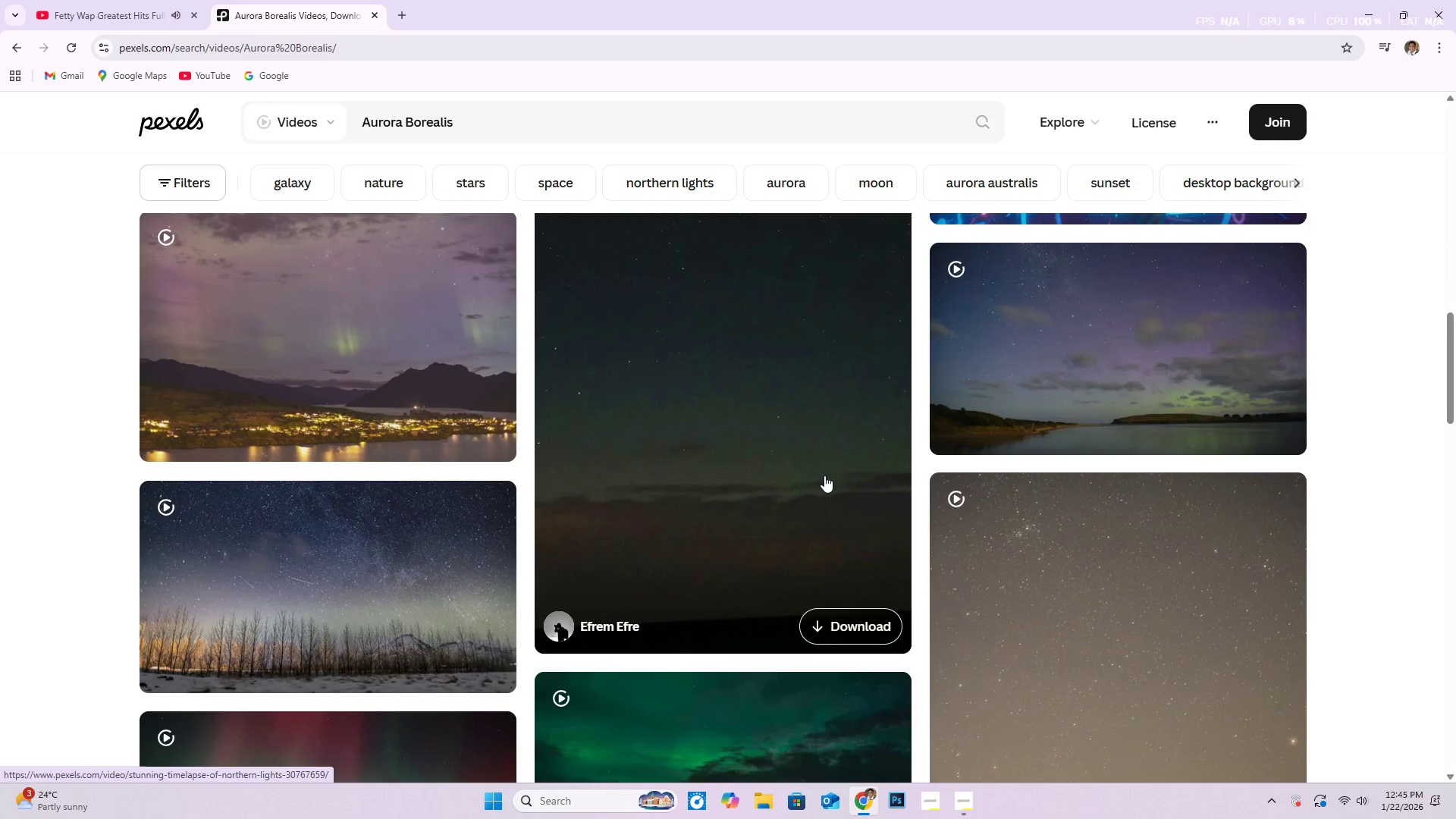 
scroll: coordinate [783, 499], scroll_direction: up, amount: 2.0
 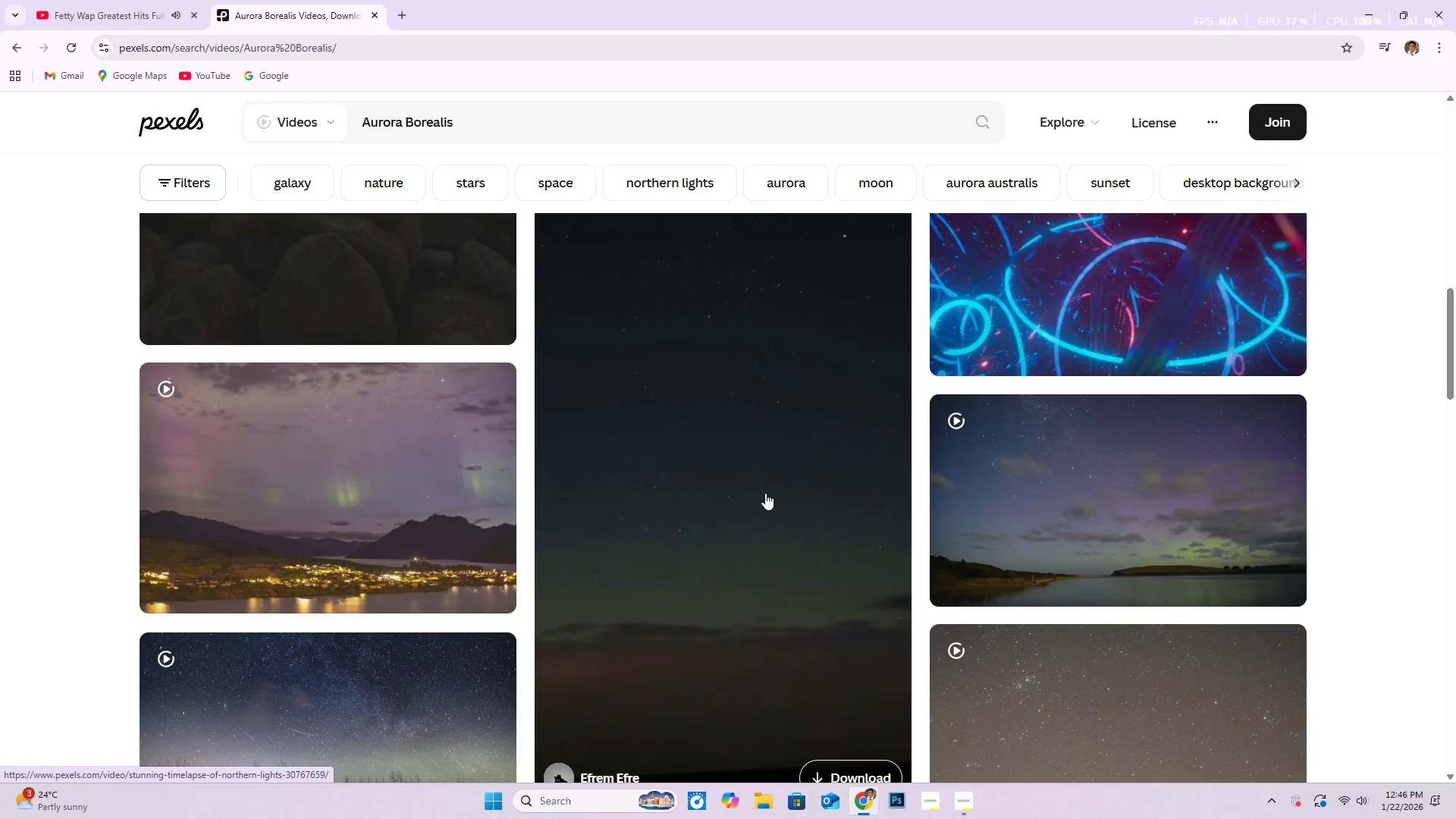 
wait(11.52)
 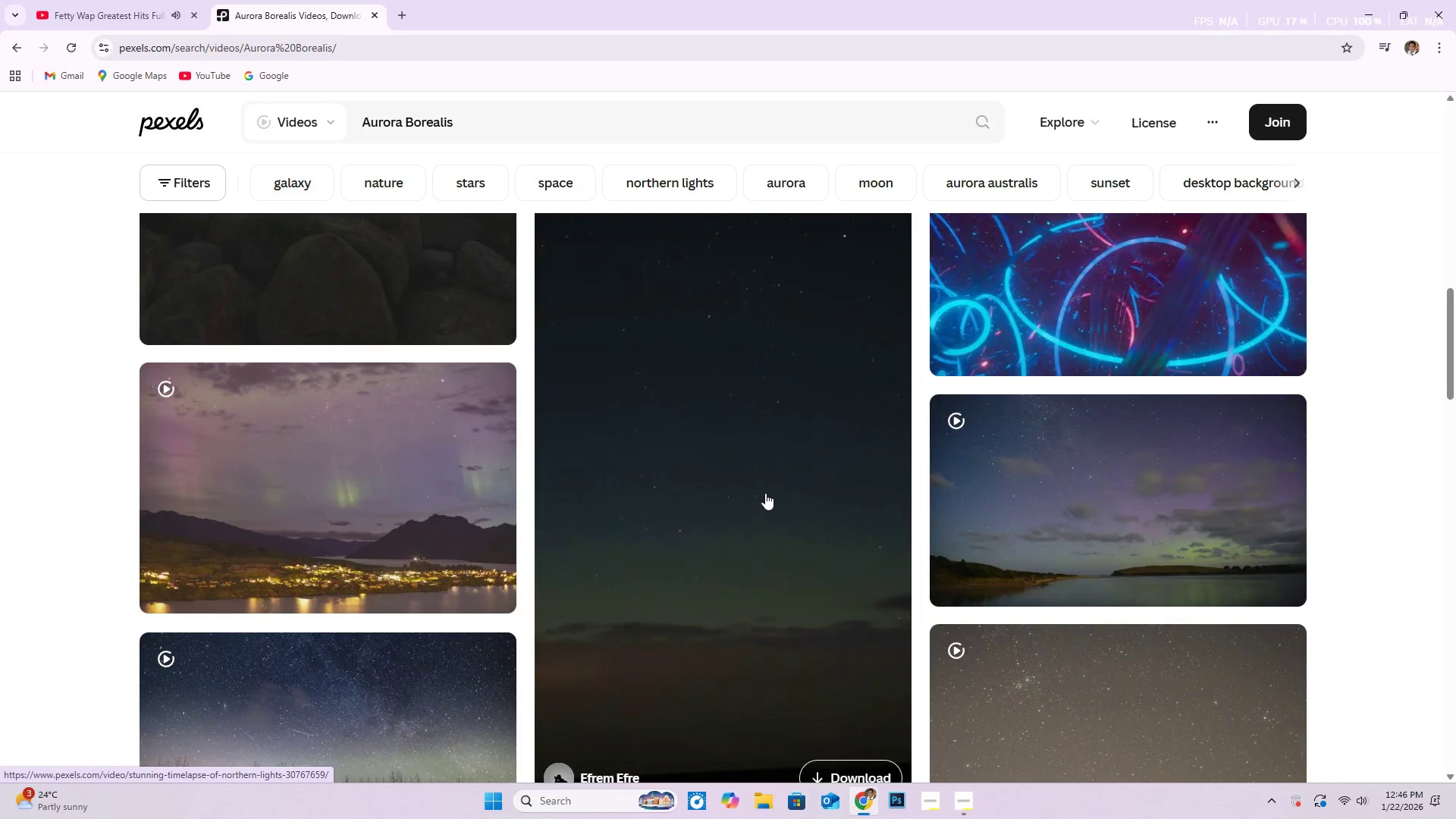 
left_click([788, 179])
 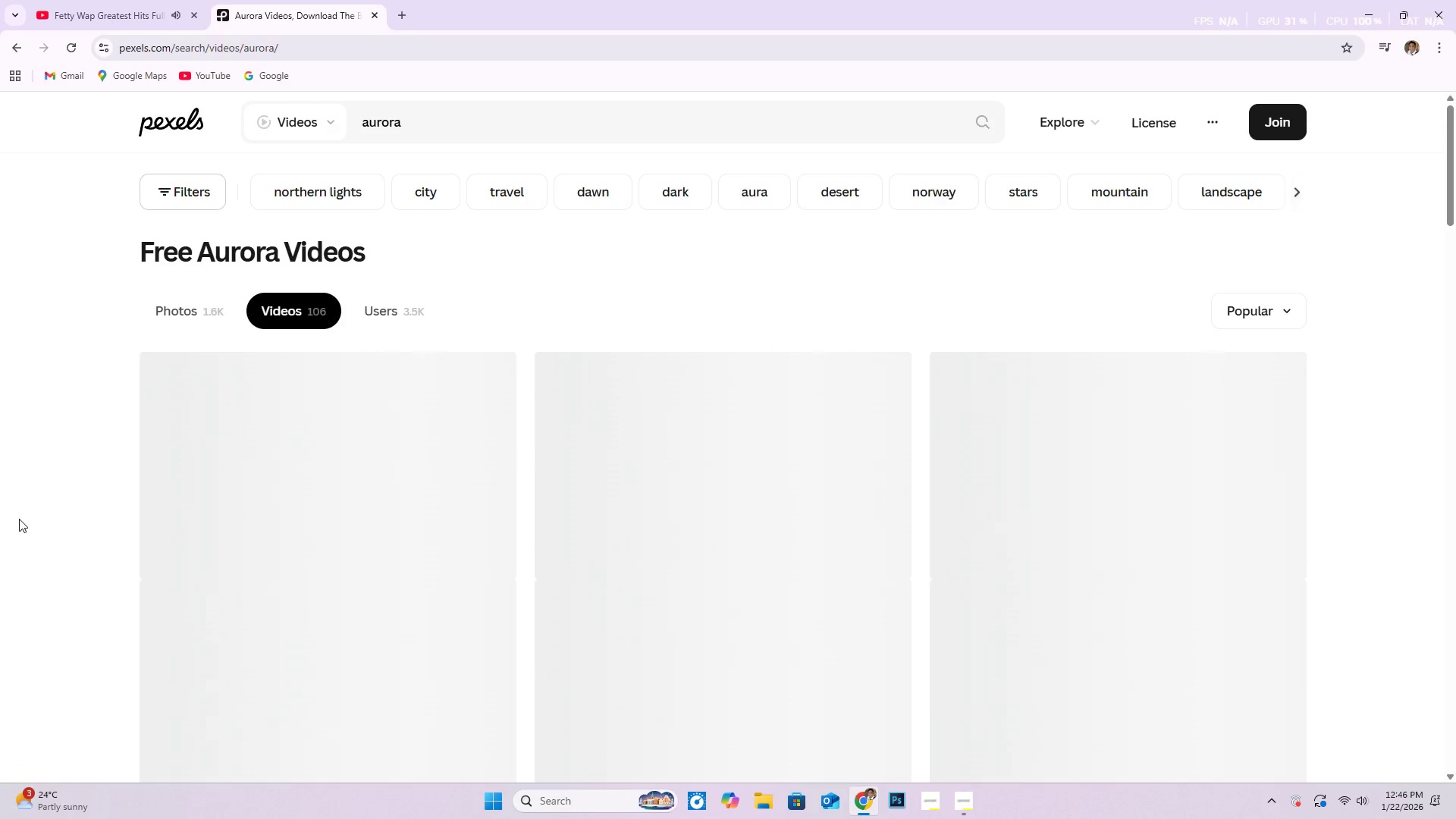 
scroll: coordinate [52, 499], scroll_direction: down, amount: 9.0
 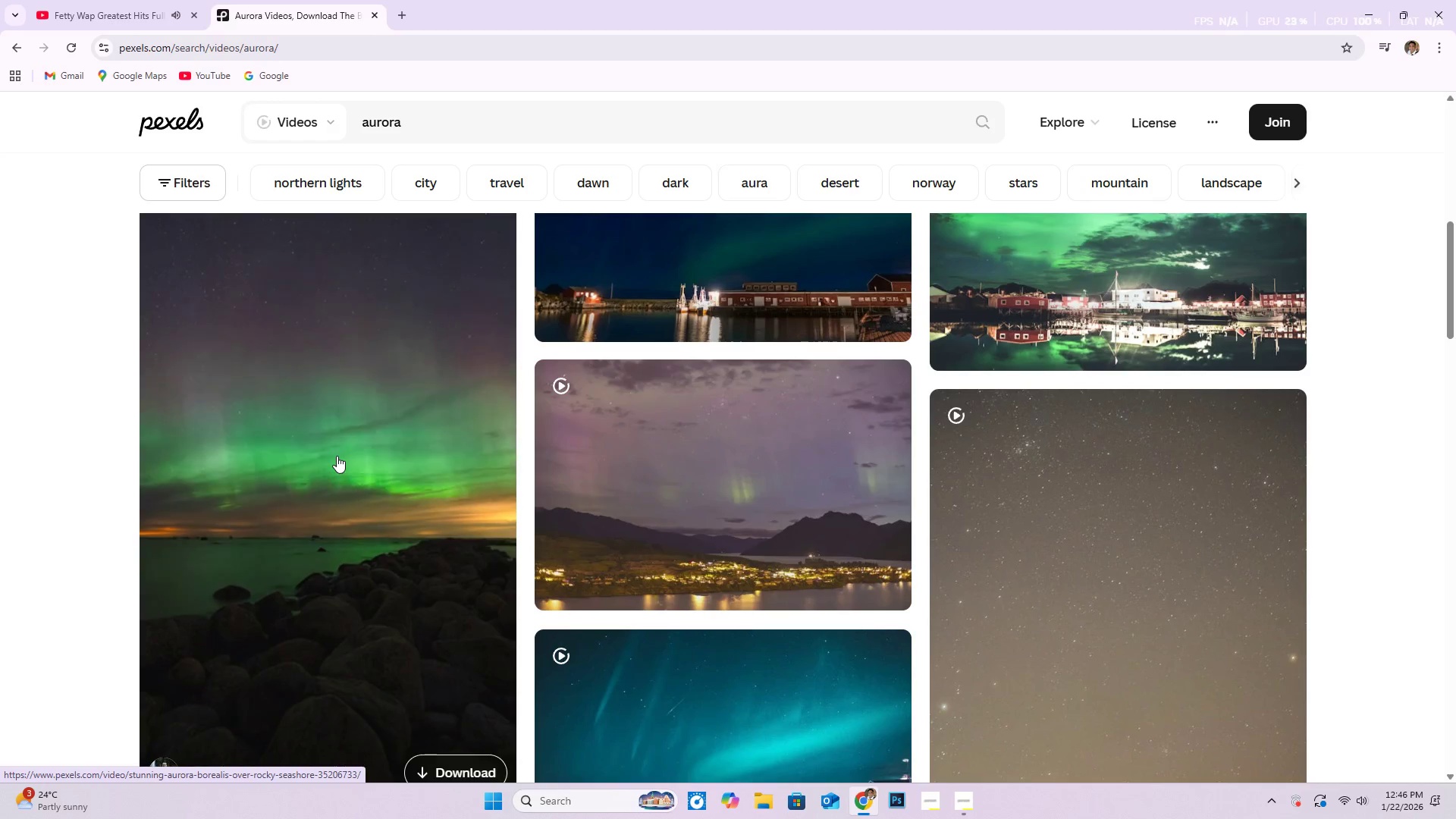 
wait(5.85)
 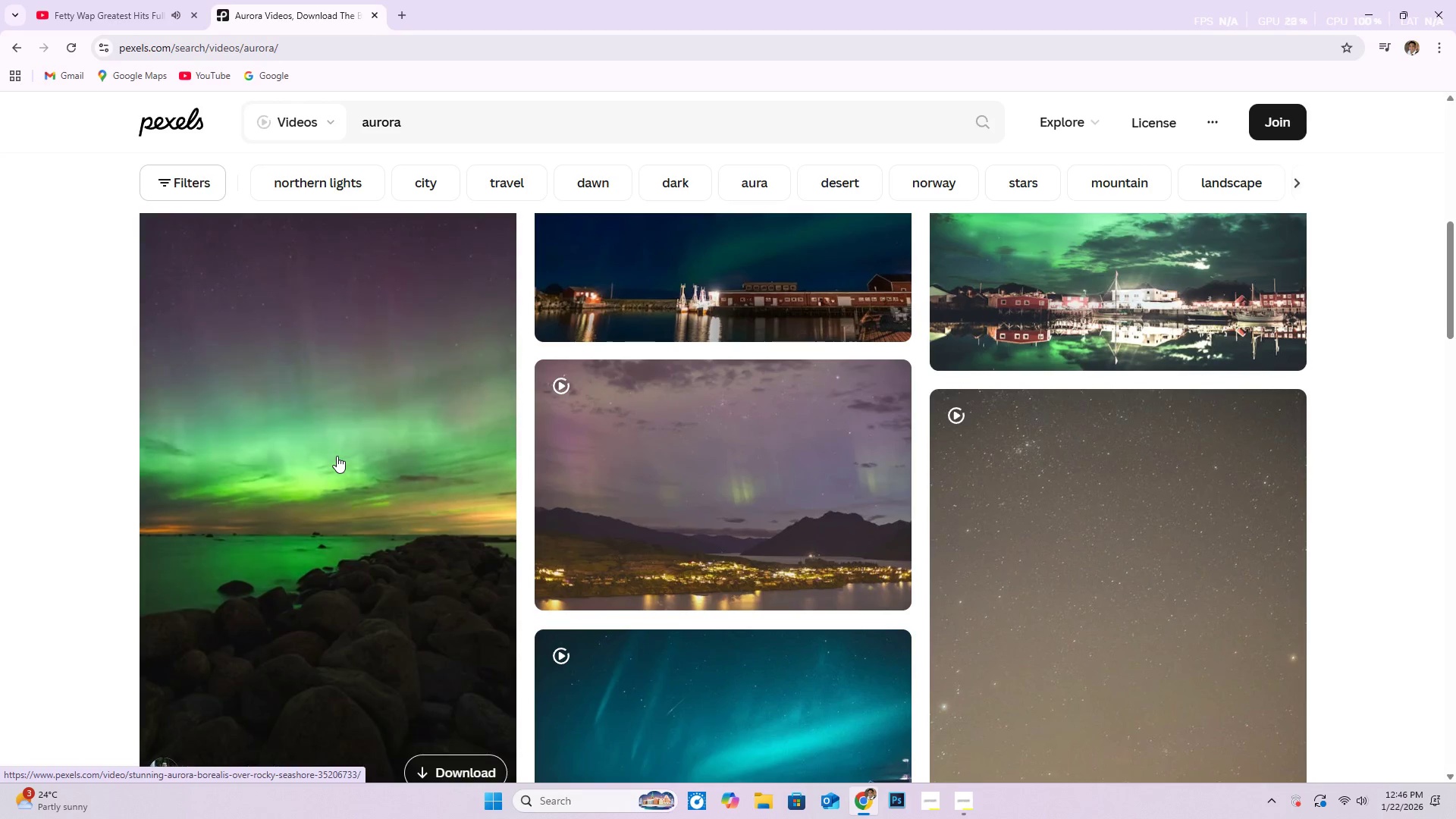 
scroll: coordinate [197, 469], scroll_direction: down, amount: 6.0
 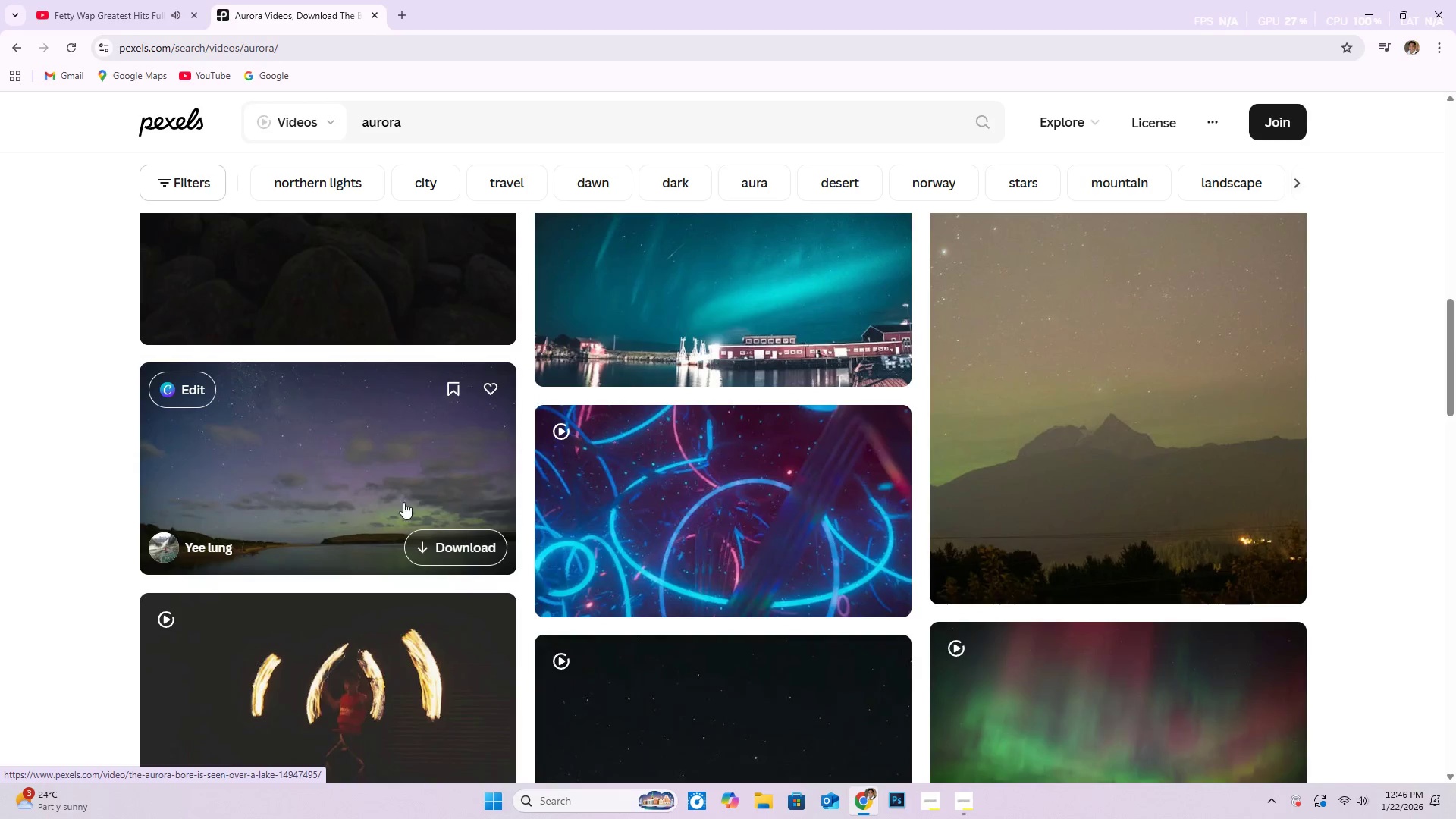 
scroll: coordinate [1099, 431], scroll_direction: up, amount: 1.0
 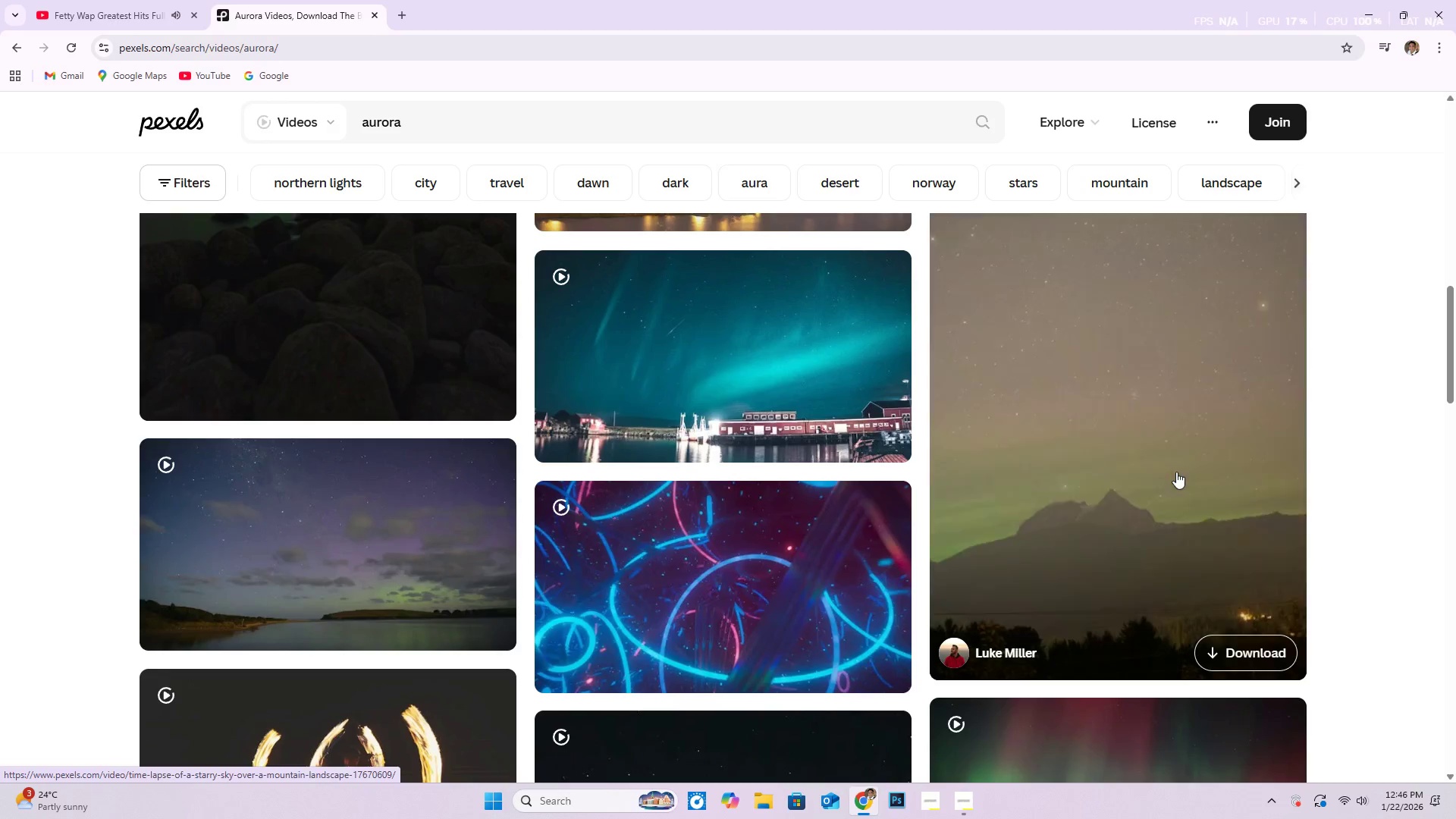 
wait(5.64)
 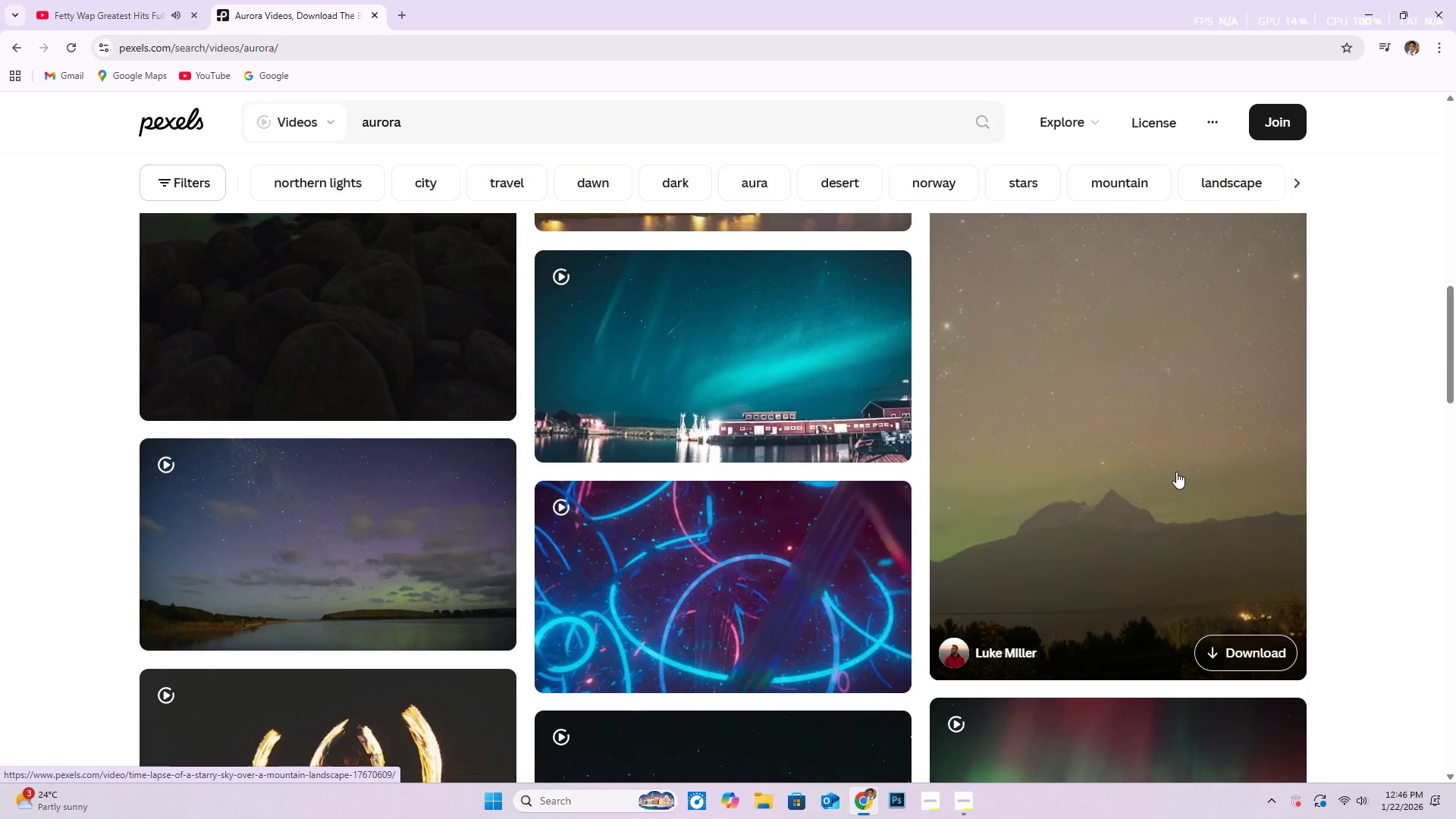 
scroll: coordinate [797, 485], scroll_direction: down, amount: 12.0
 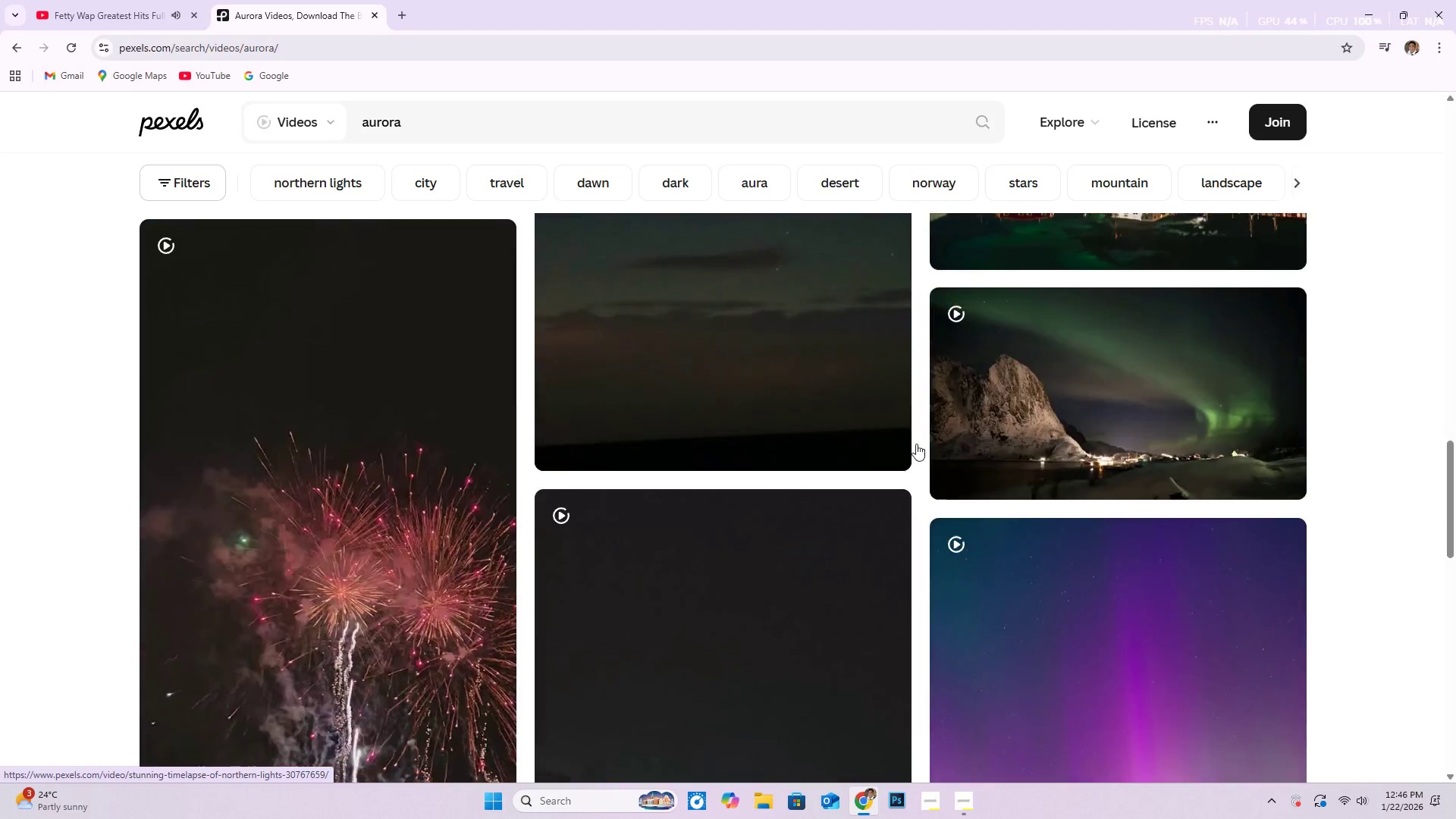 
mouse_move([1112, 399])
 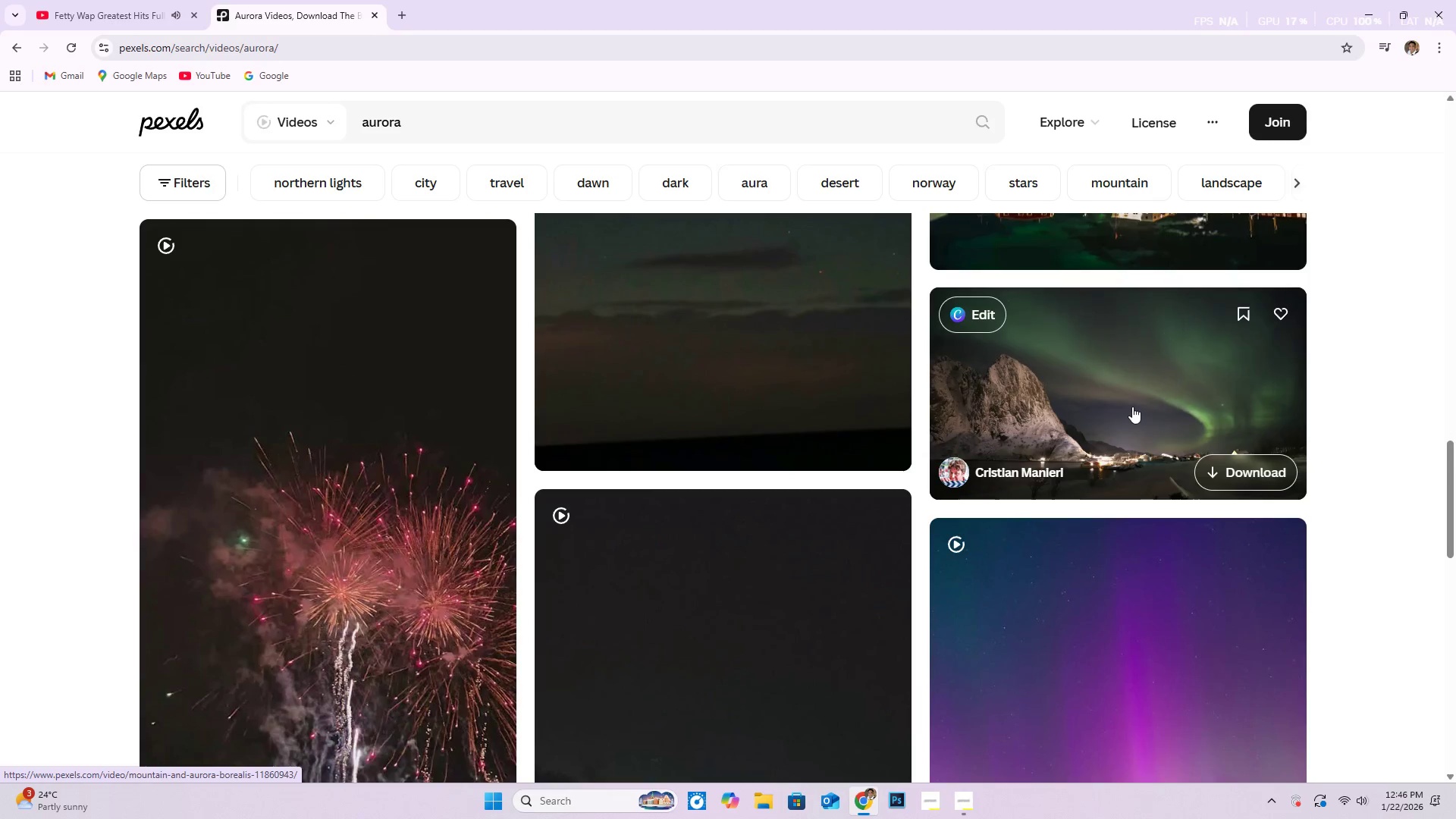 
scroll: coordinate [1123, 403], scroll_direction: down, amount: 4.0
 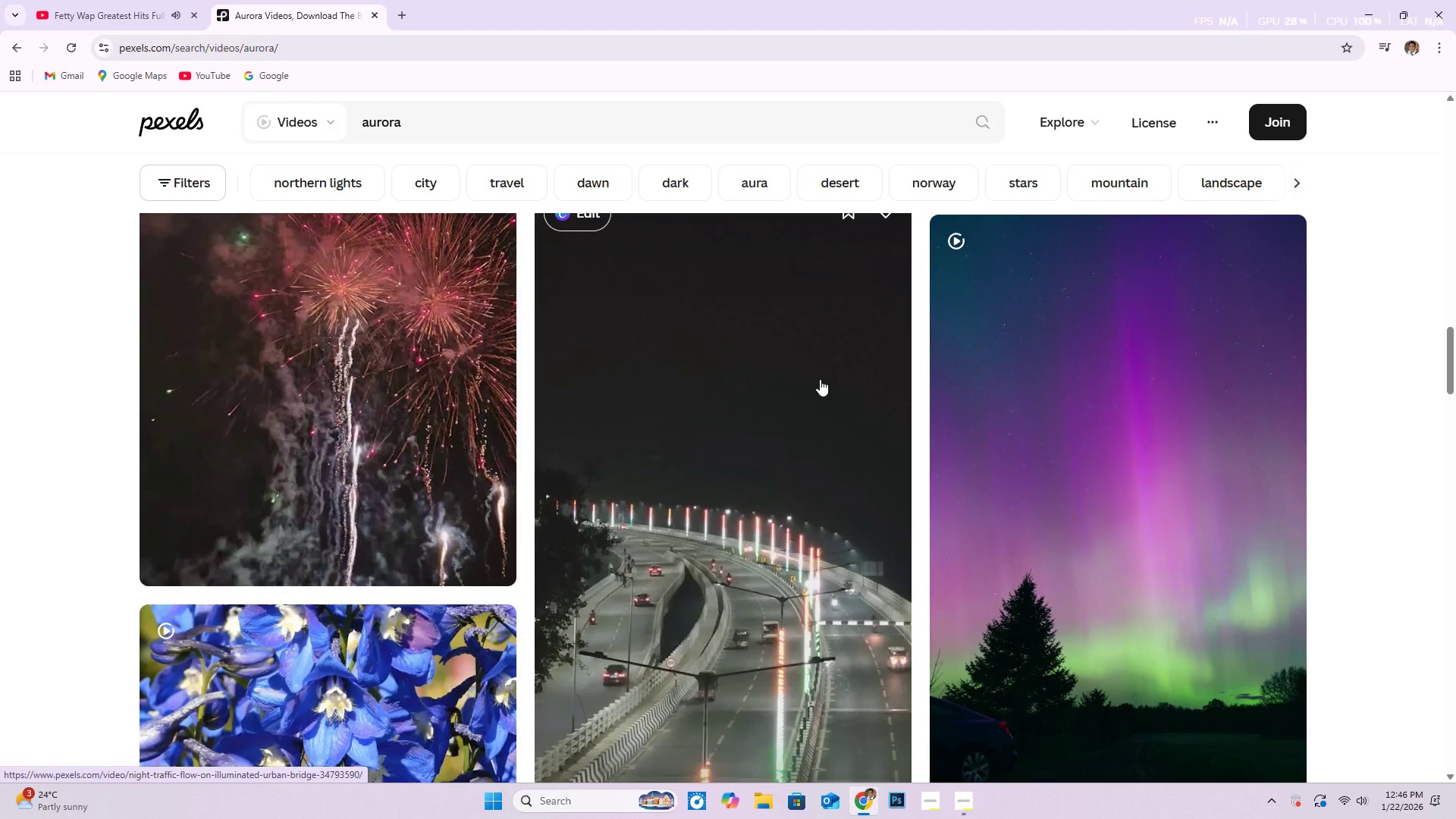 
scroll: coordinate [787, 443], scroll_direction: up, amount: 2.0
 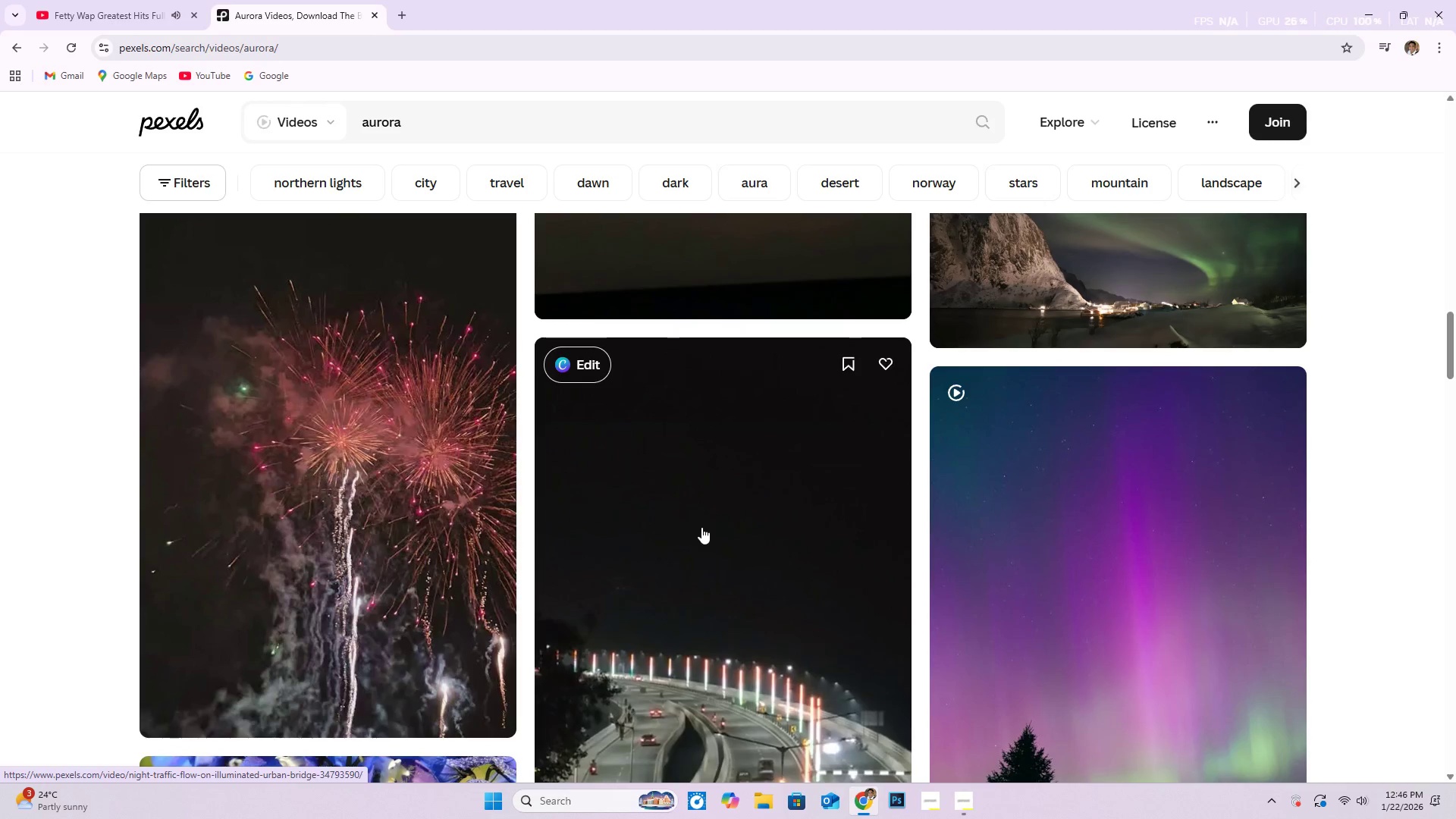 
scroll: coordinate [698, 524], scroll_direction: down, amount: 5.0
 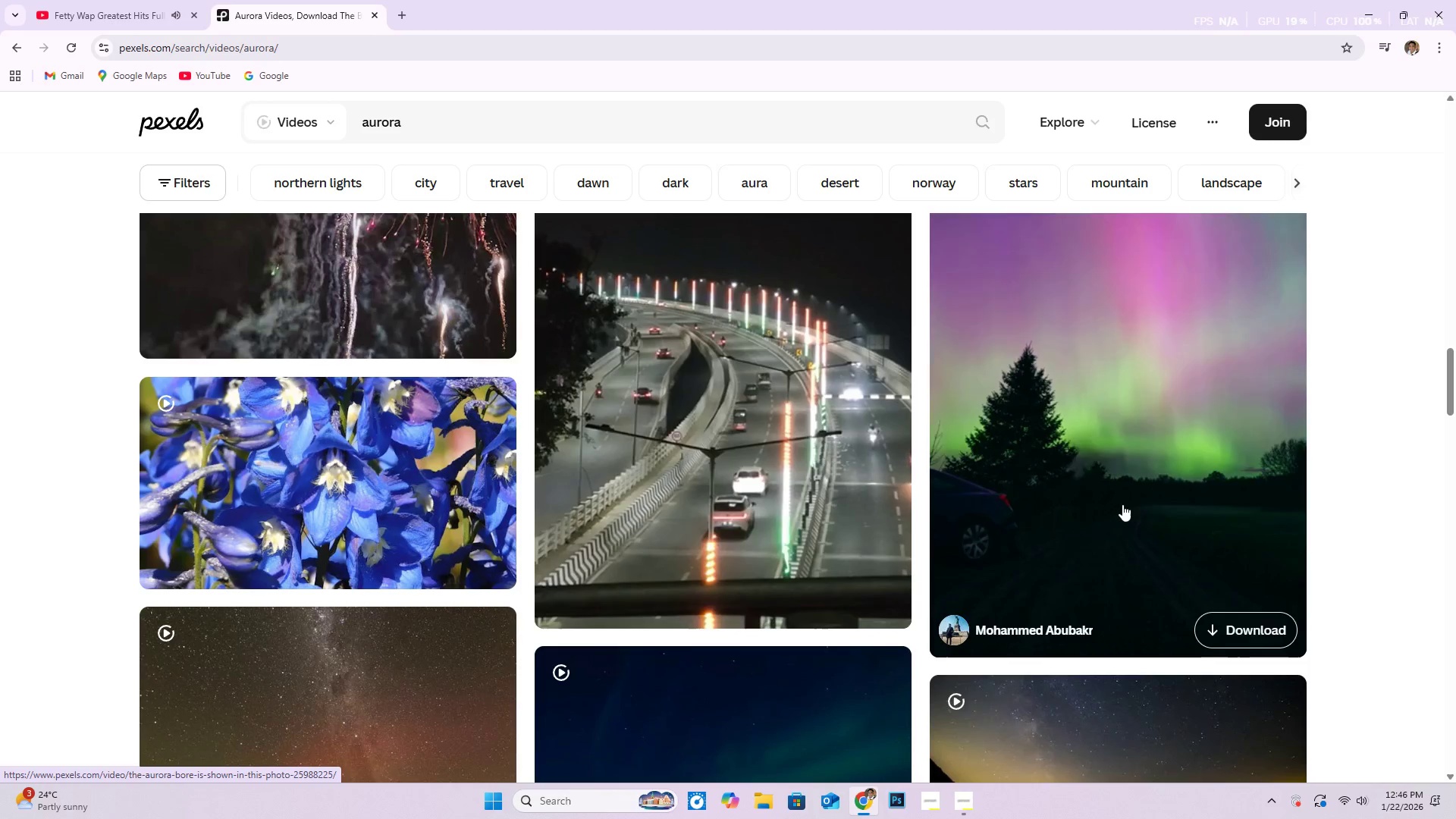 
scroll: coordinate [1141, 519], scroll_direction: up, amount: 1.0
 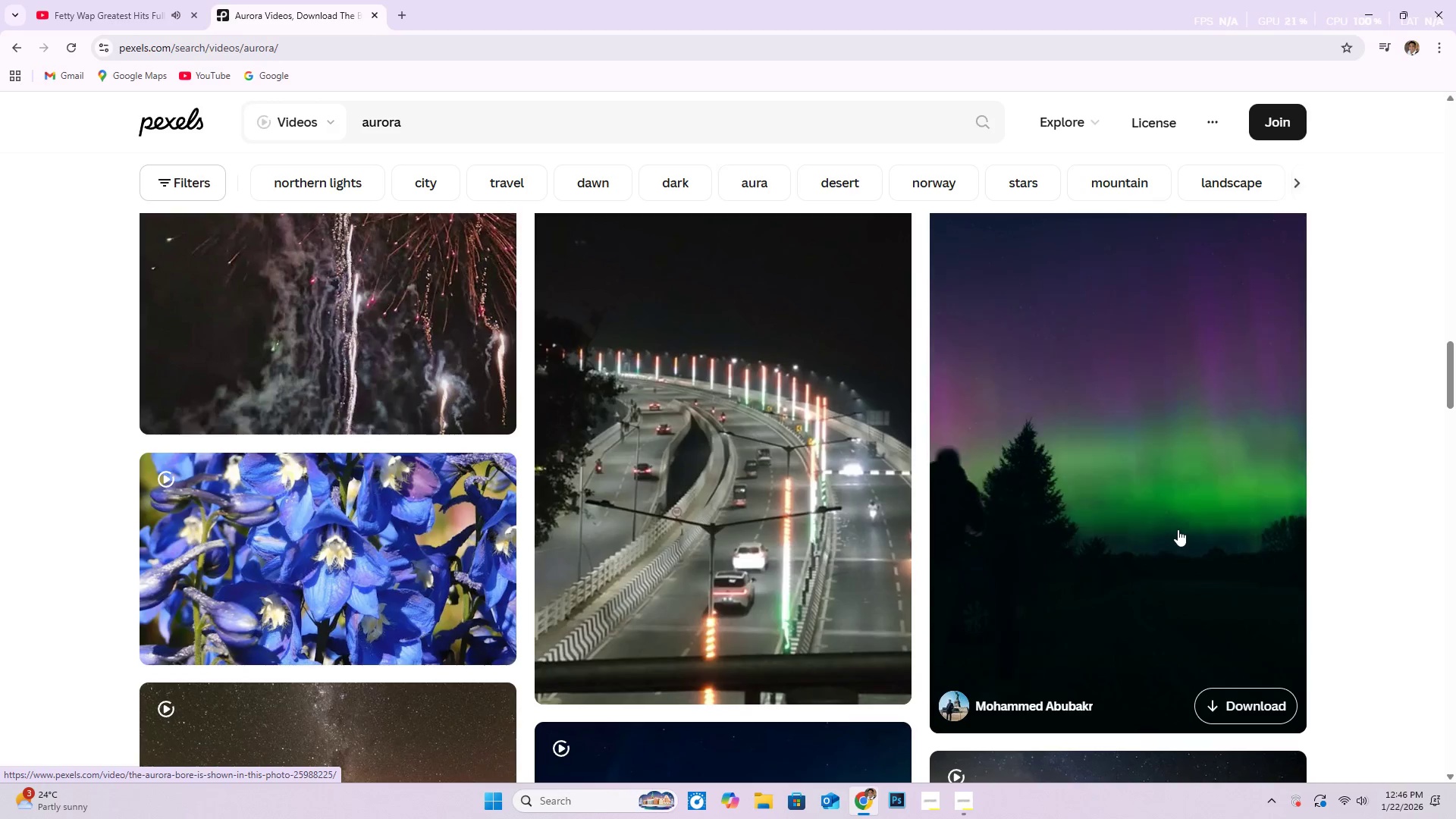 
scroll: coordinate [399, 515], scroll_direction: down, amount: 29.0
 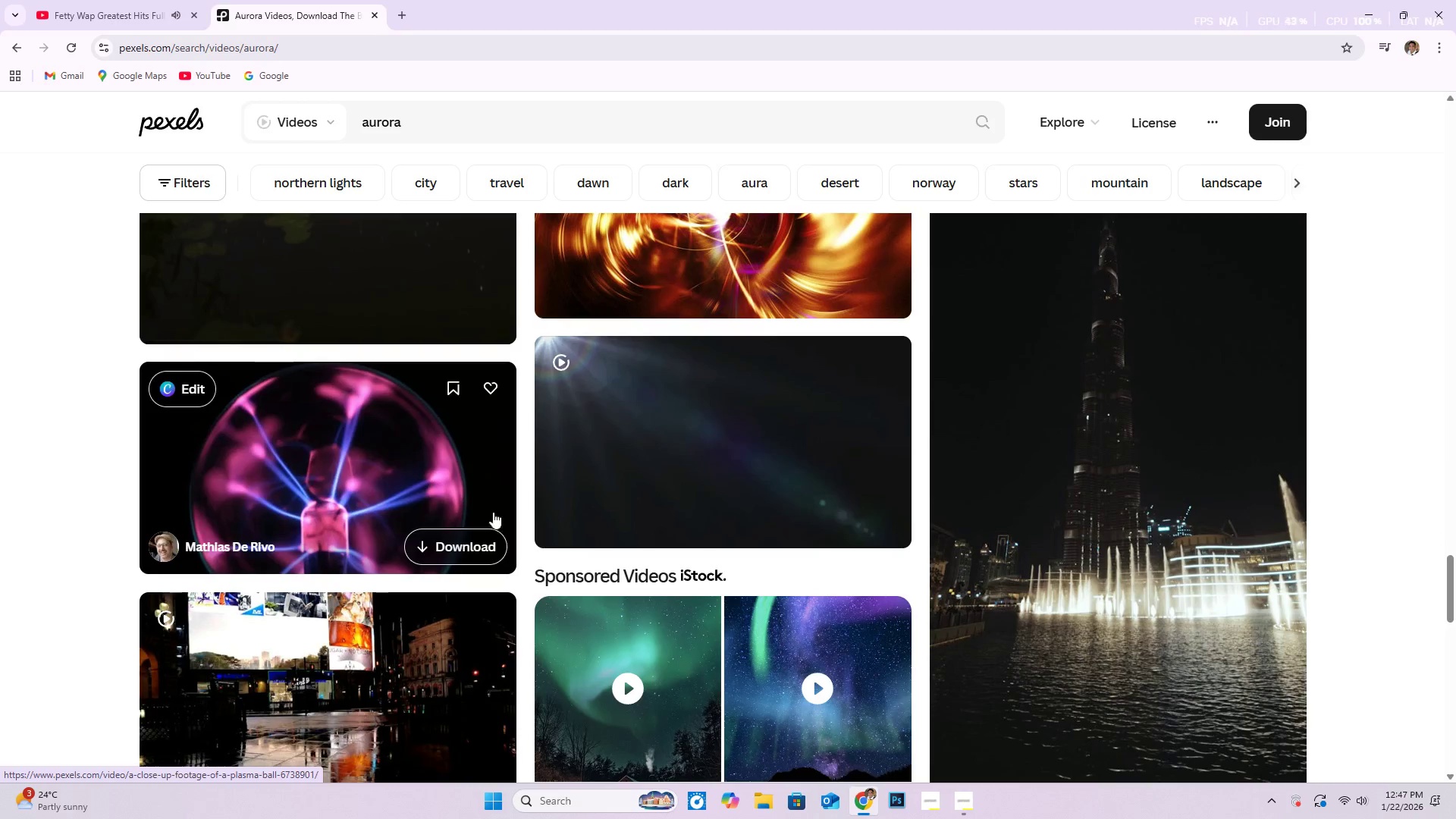 
scroll: coordinate [481, 568], scroll_direction: down, amount: 36.0
 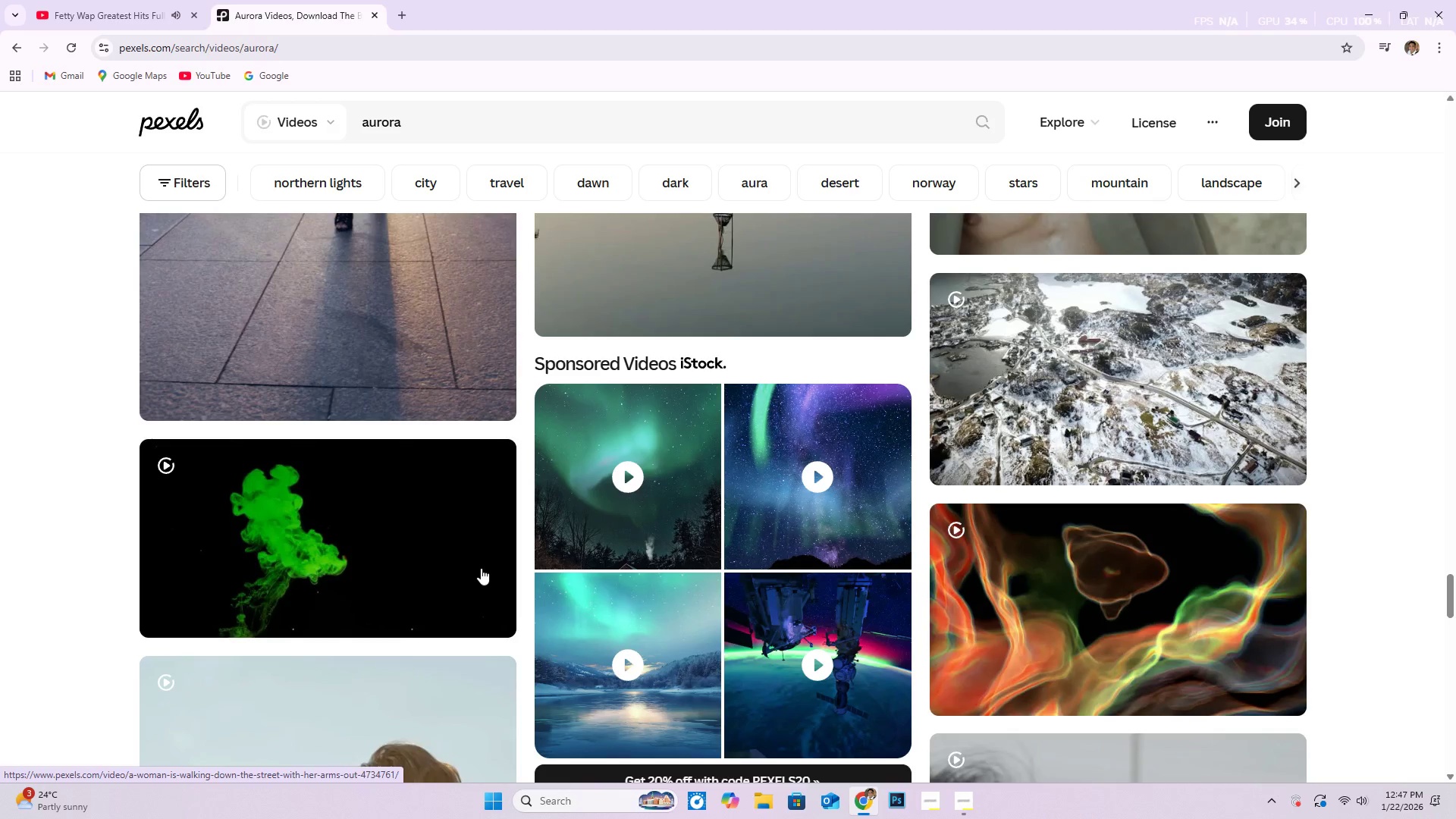 
scroll: coordinate [479, 569], scroll_direction: down, amount: 33.0
 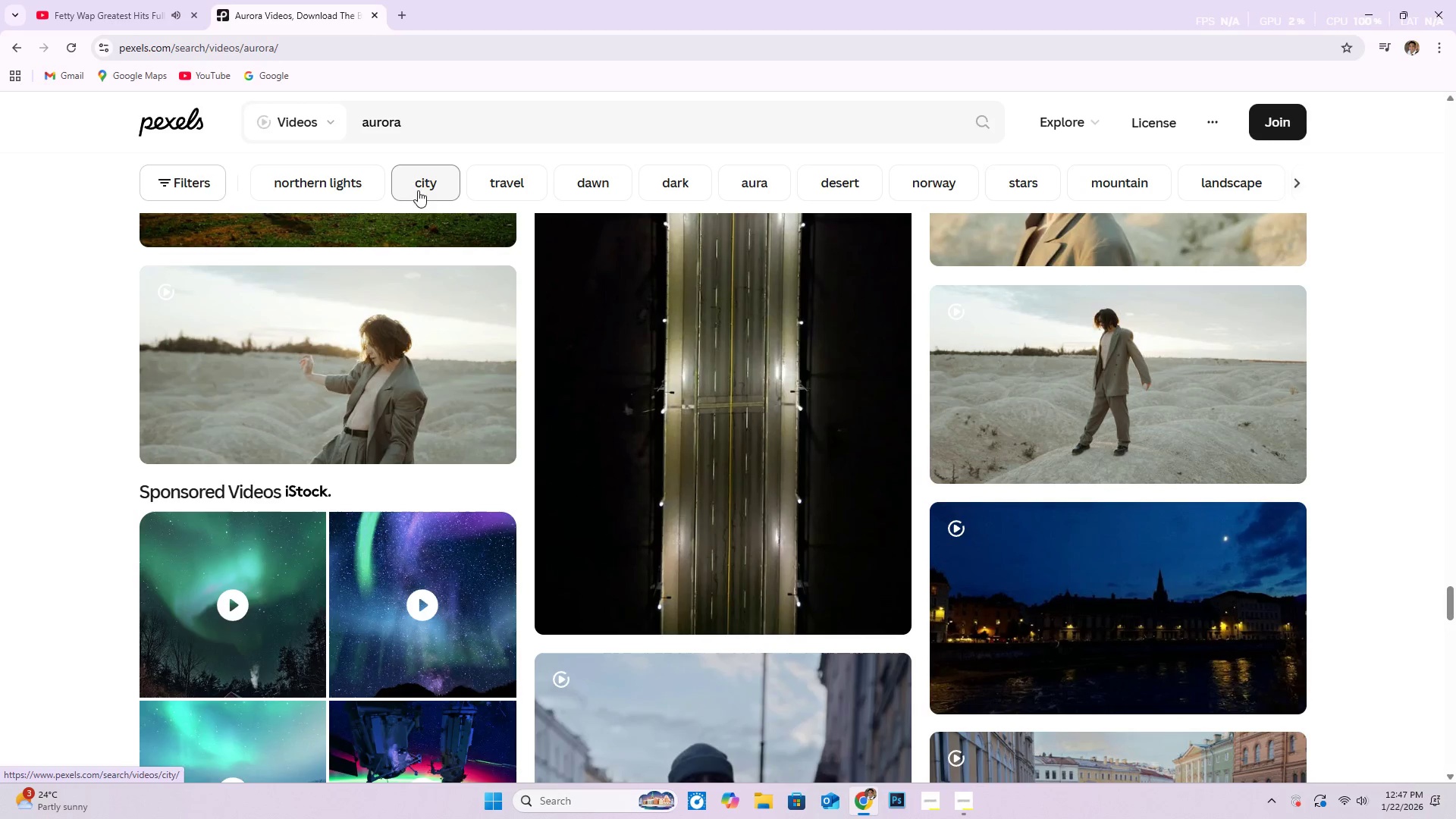 
left_click([353, 187])
 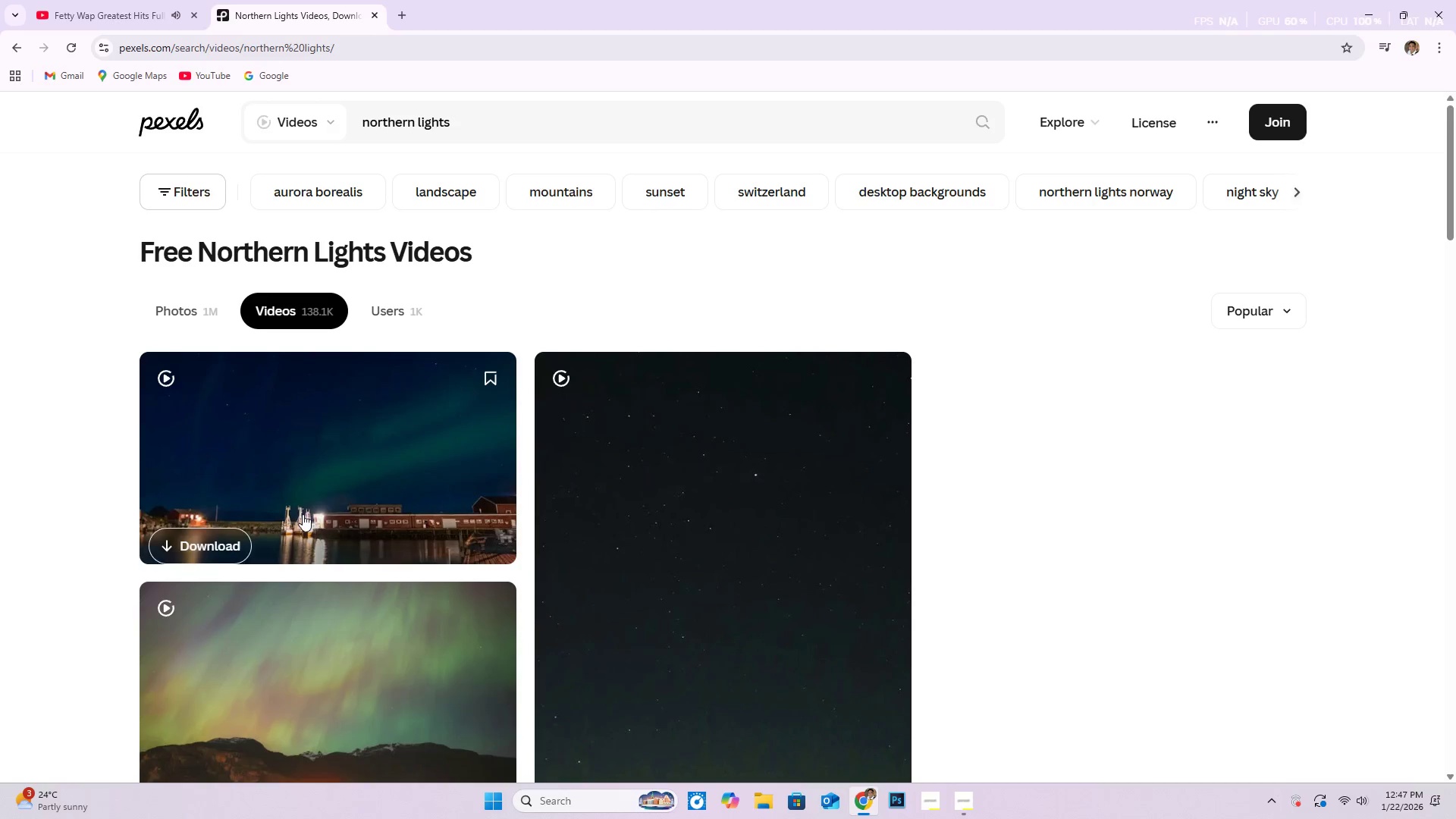 
scroll: coordinate [672, 481], scroll_direction: down, amount: 12.0
 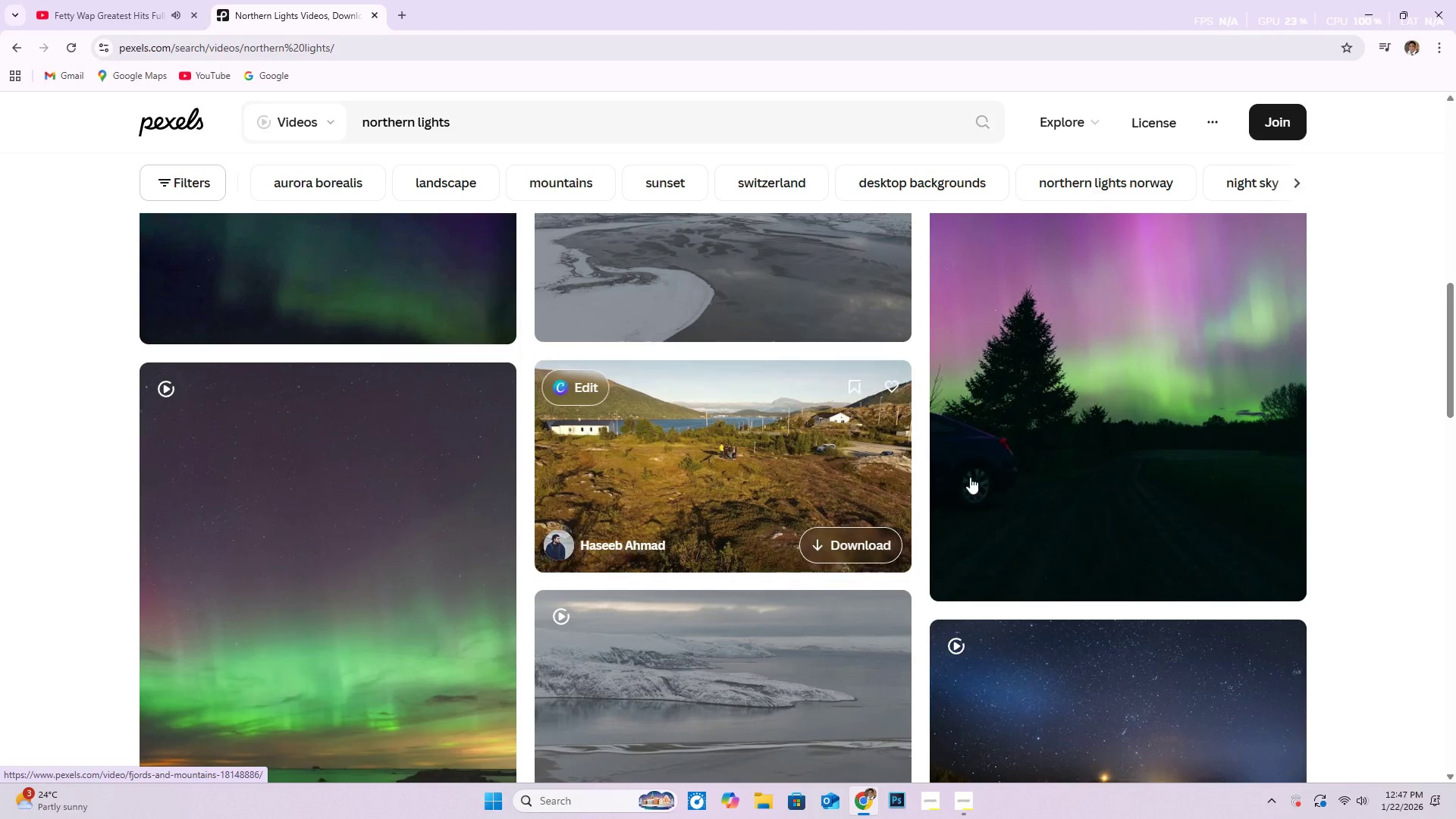 
mouse_move([1059, 480])
 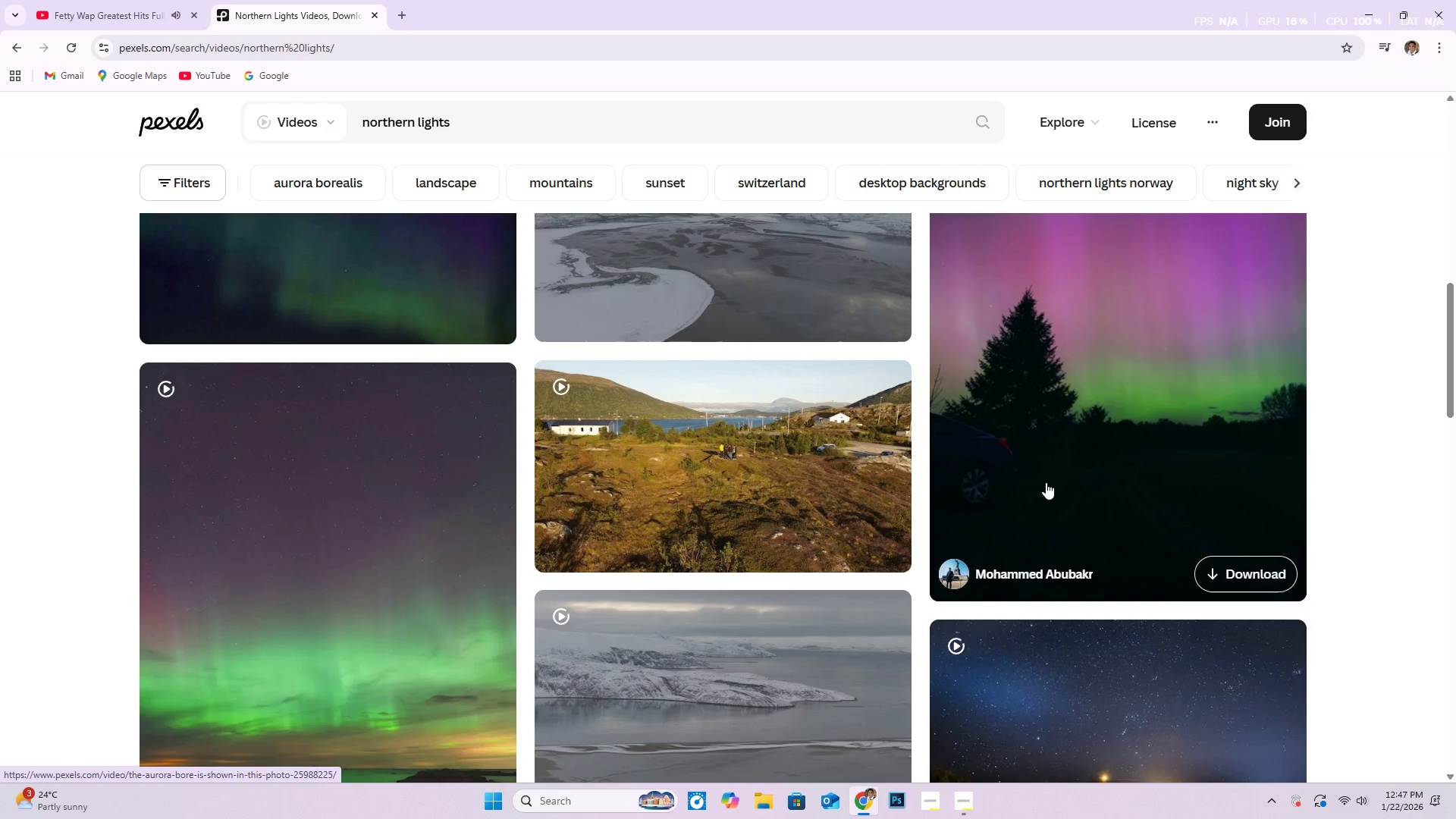 
mouse_move([1028, 485])
 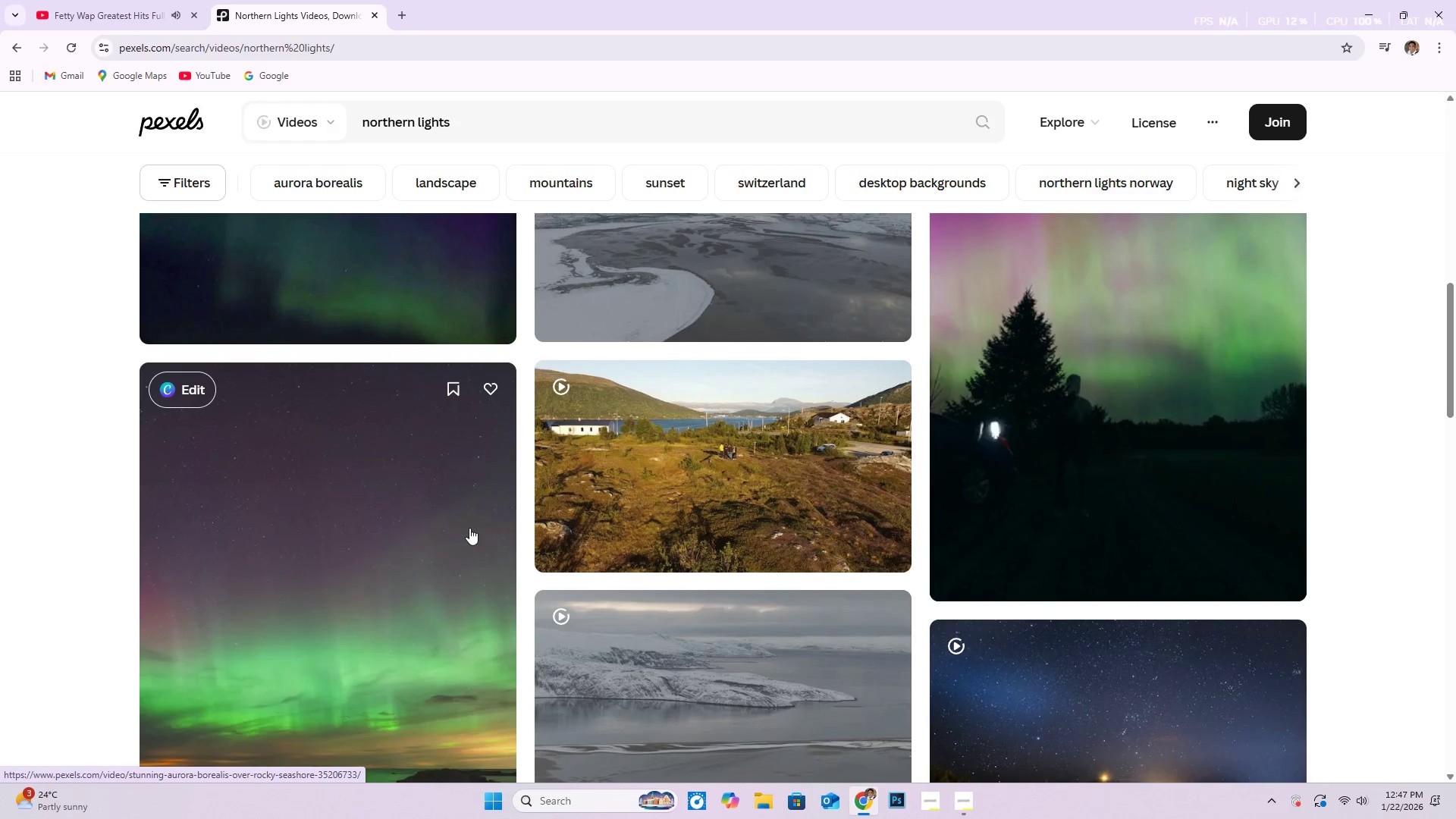 
scroll: coordinate [469, 528], scroll_direction: down, amount: 2.0
 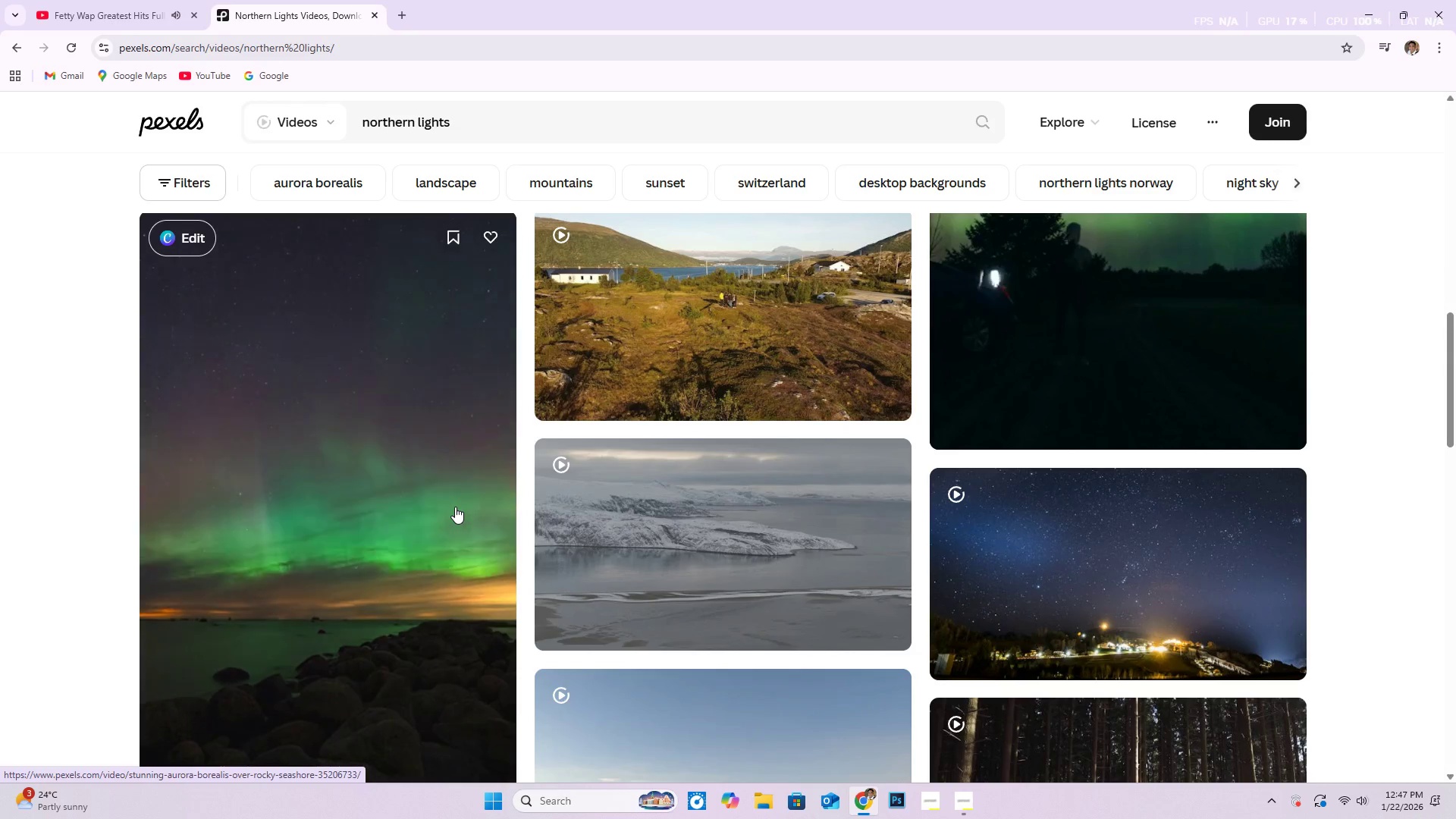 
wait(5.14)
 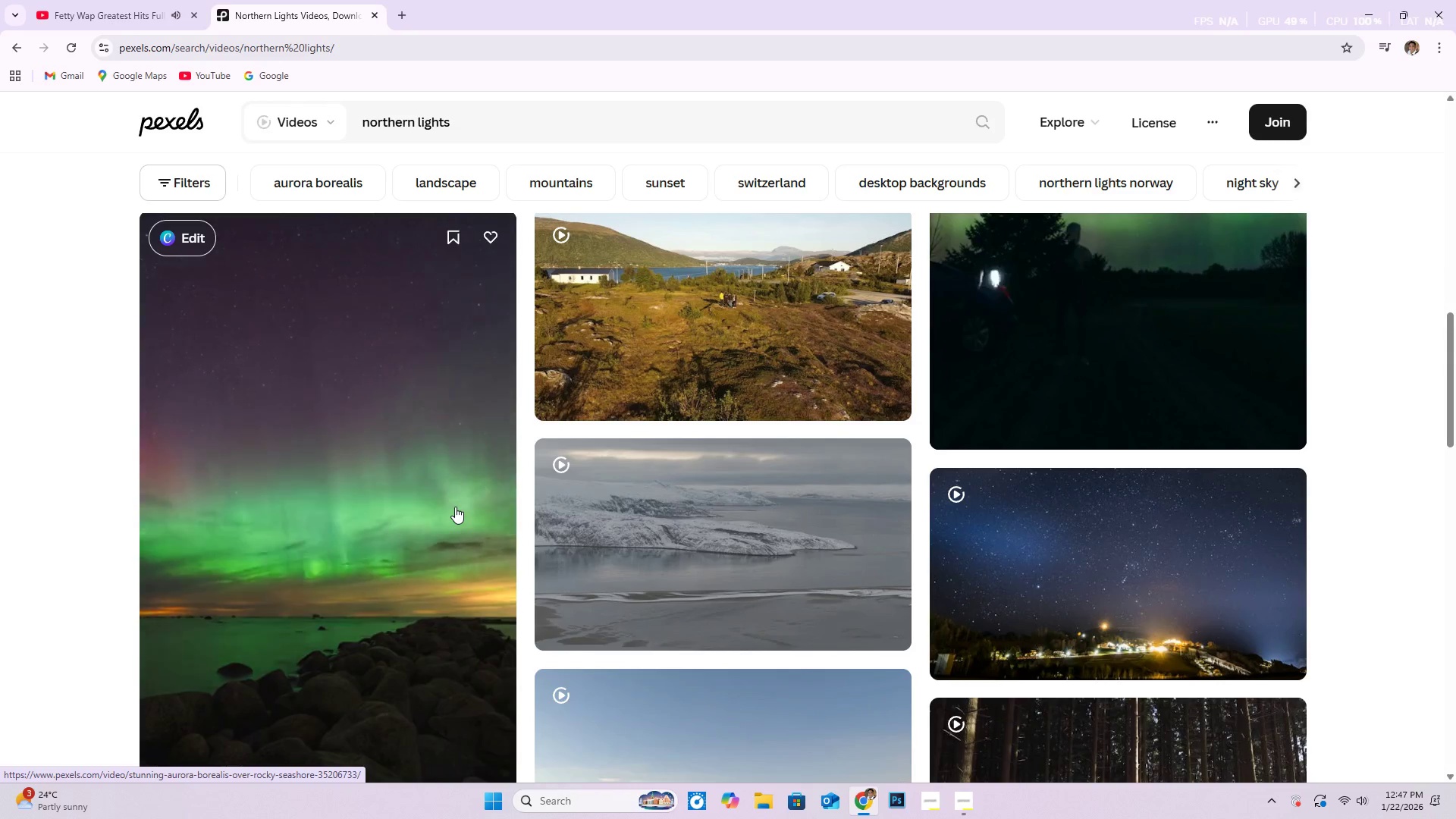 
scroll: coordinate [455, 506], scroll_direction: down, amount: 2.0
 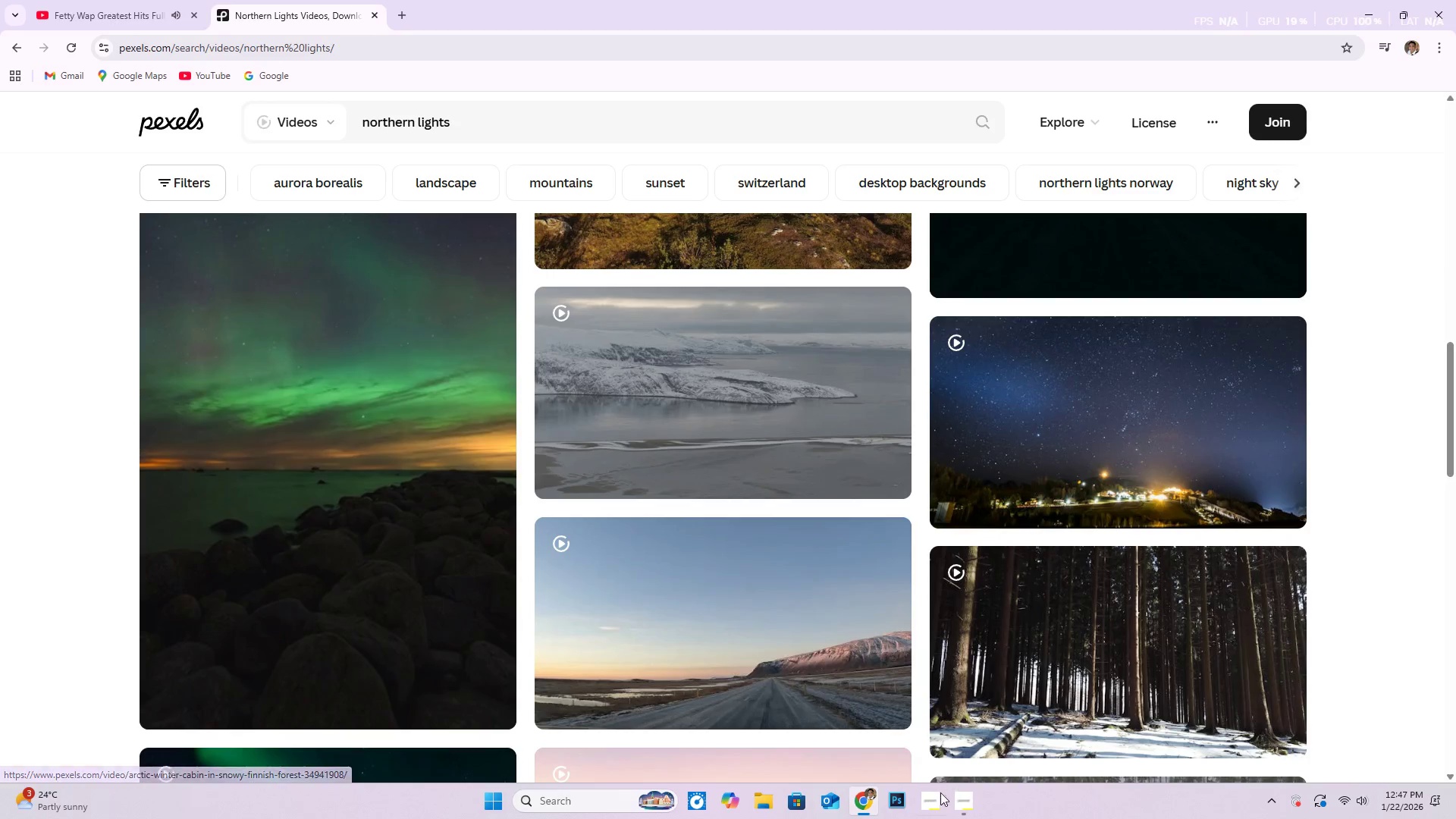 
mouse_move([968, 785])